 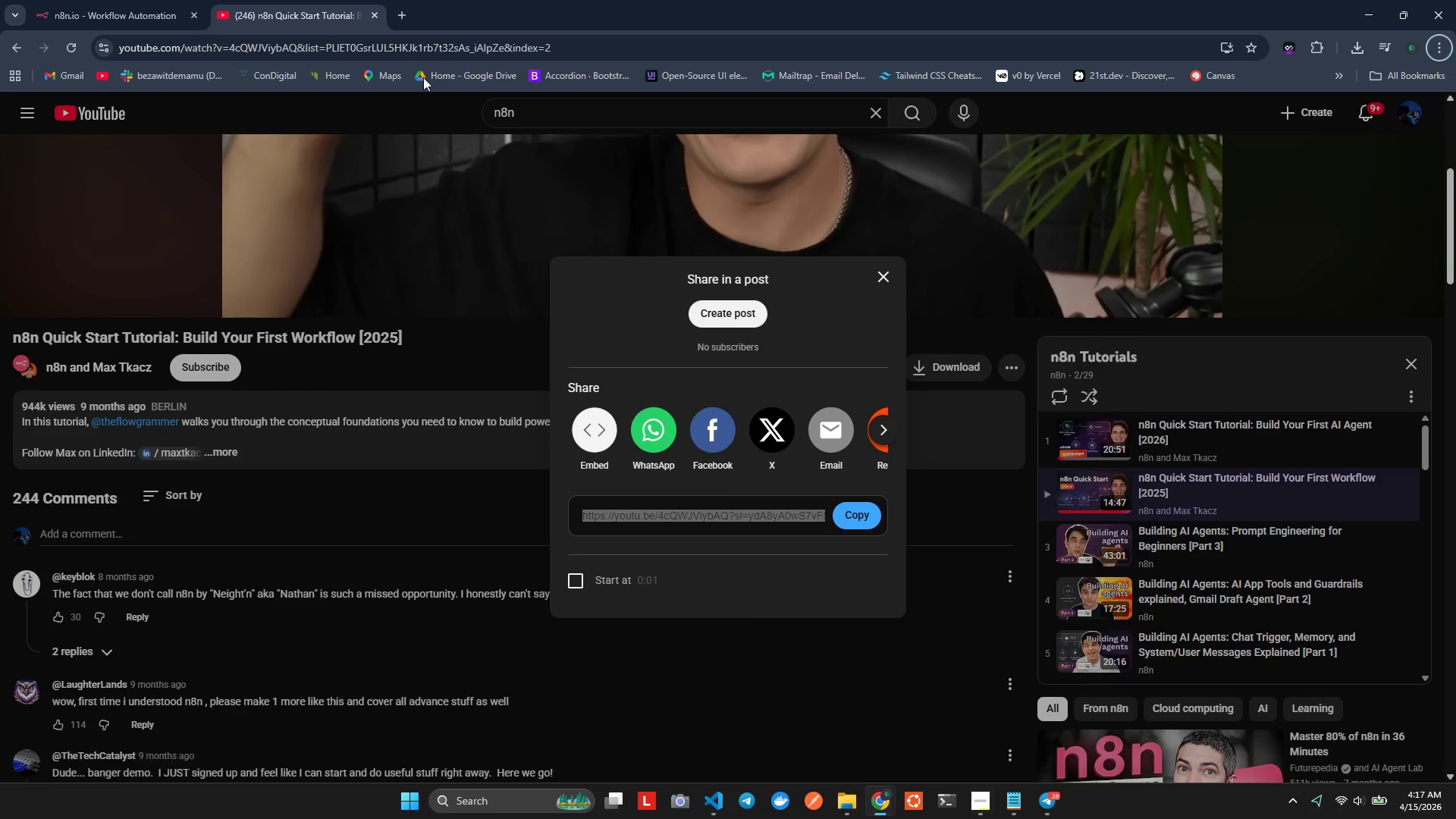 
left_click([381, 12])
 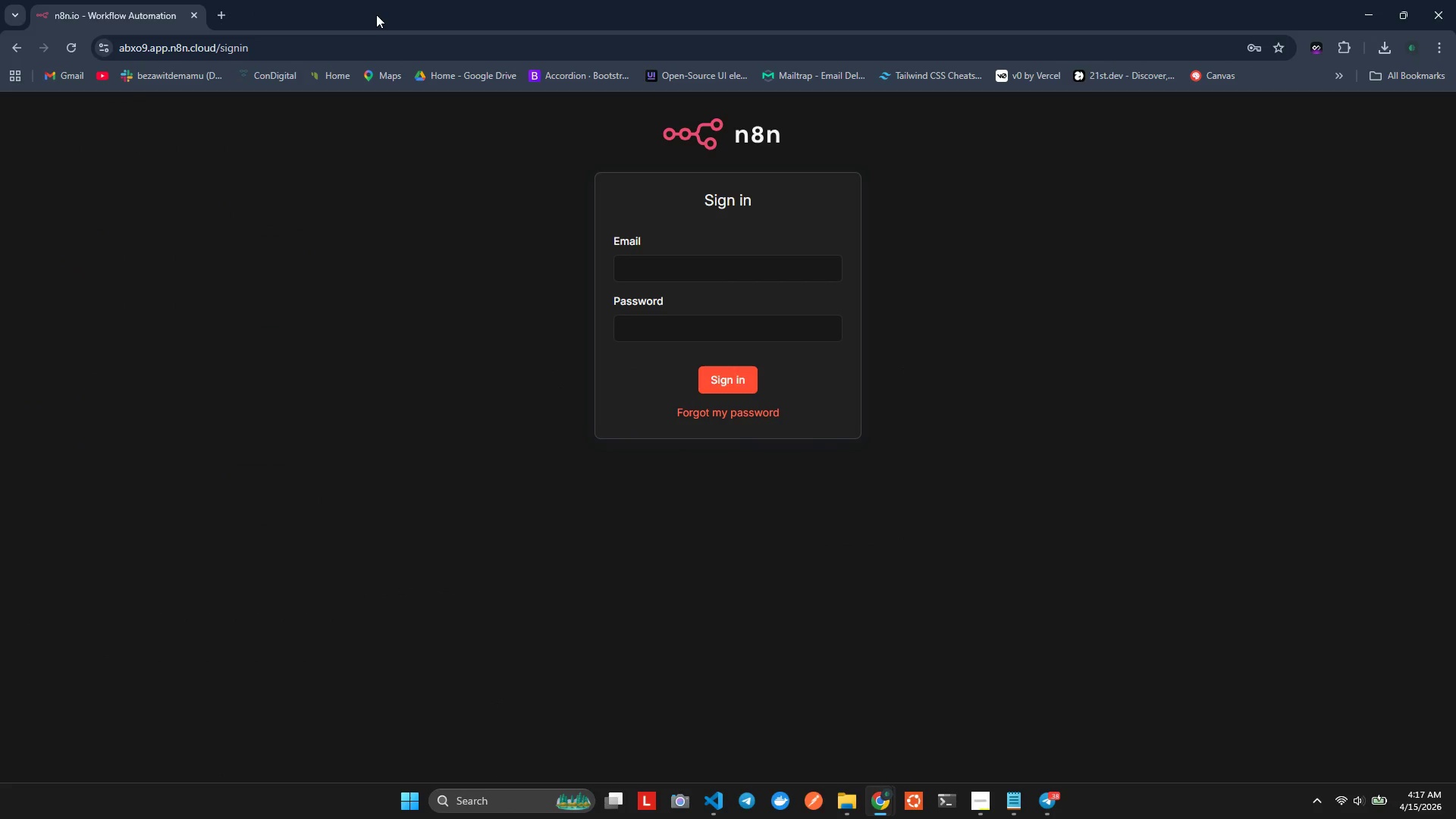 
key(Alt+AltLeft)
 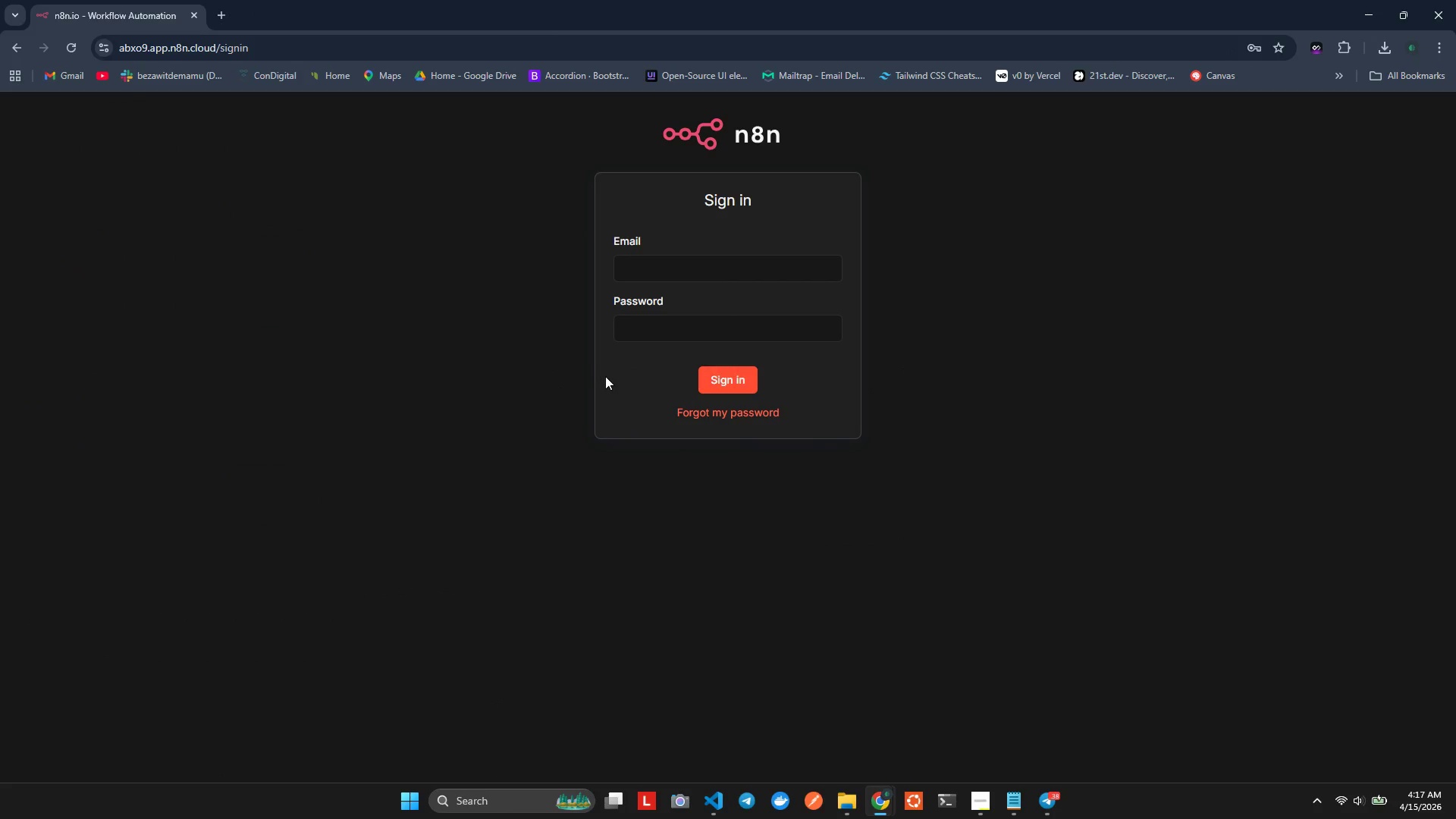 
key(Alt+Tab)
 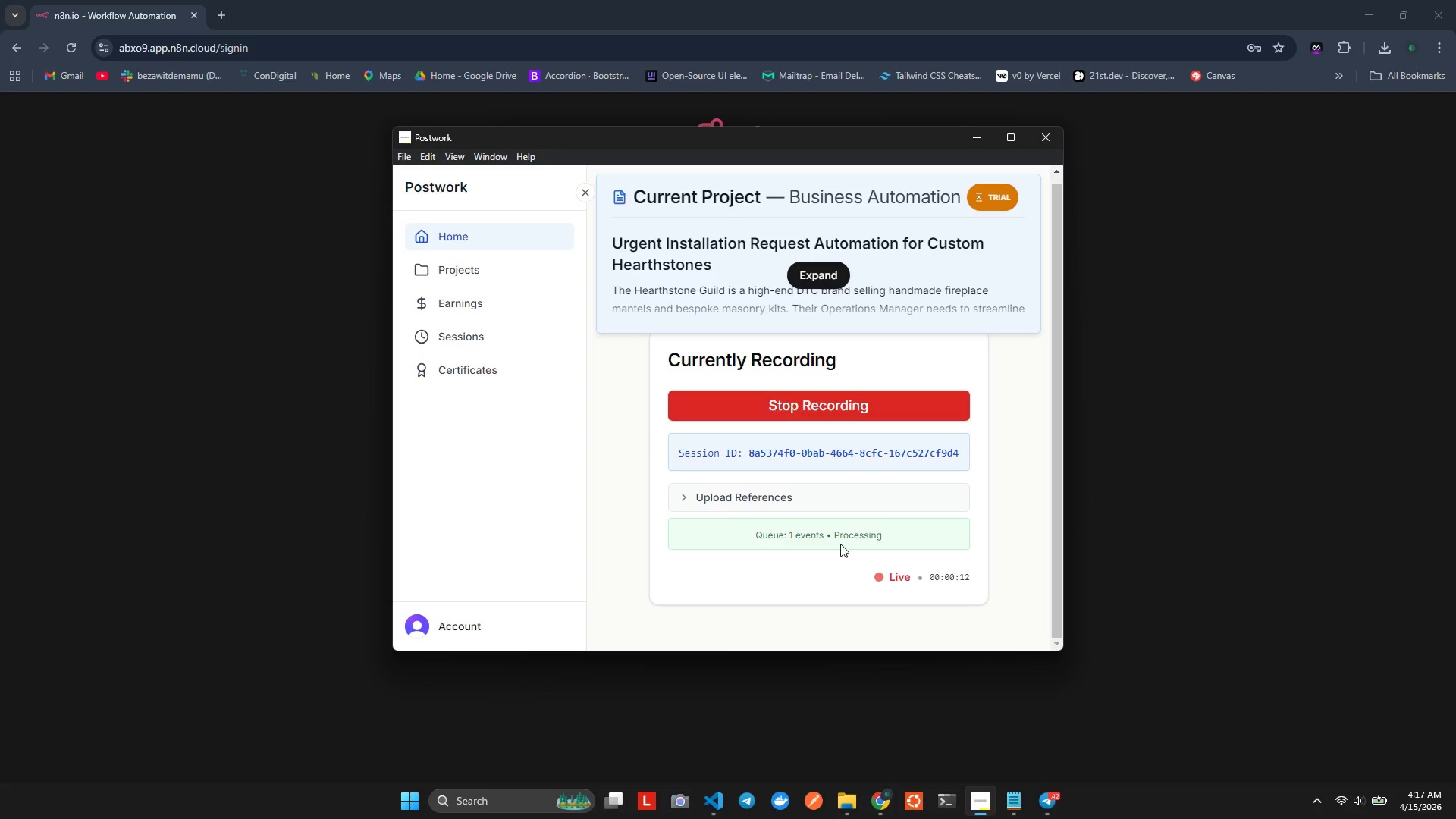 
wait(7.34)
 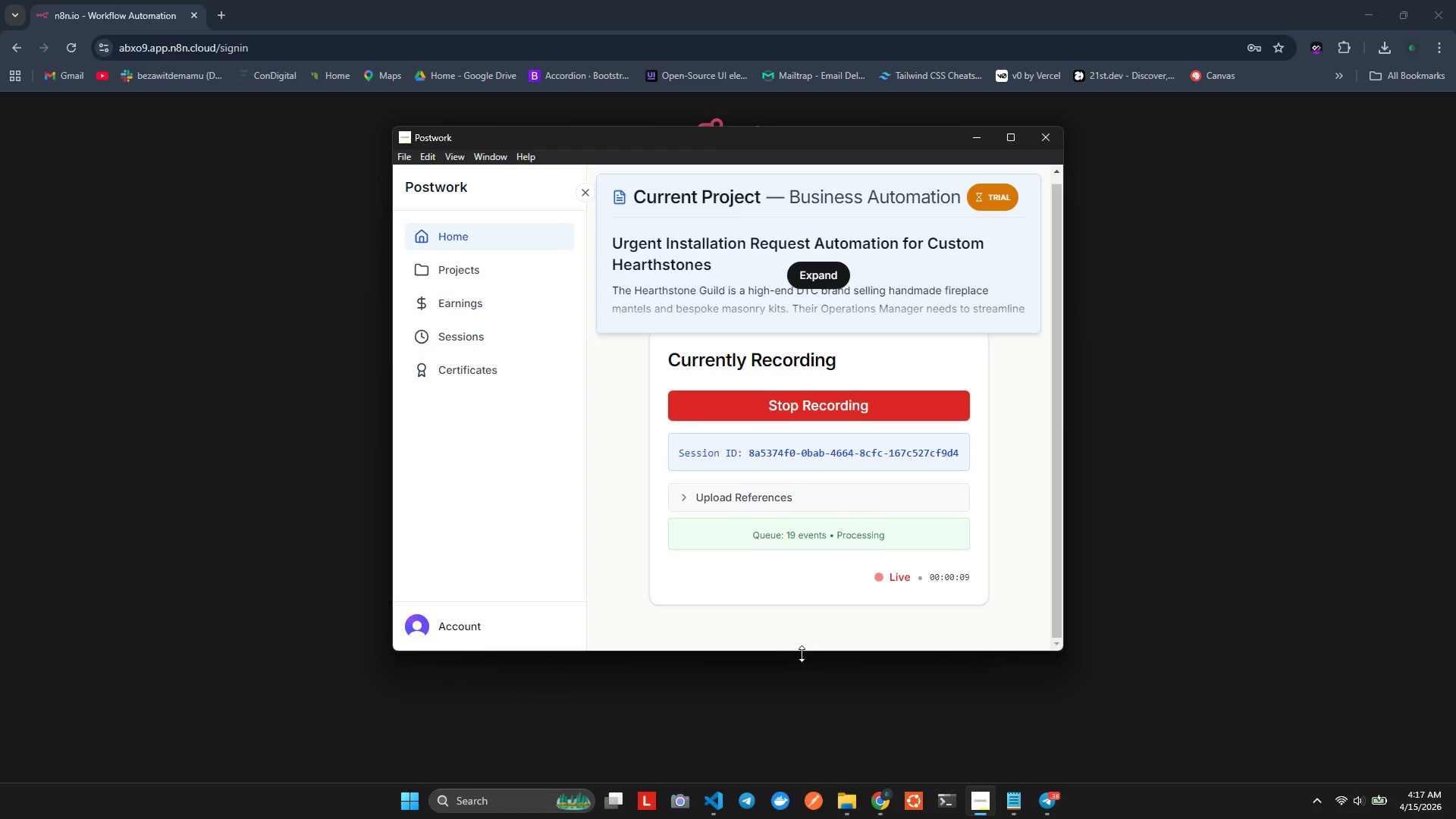 
left_click([654, 266])
 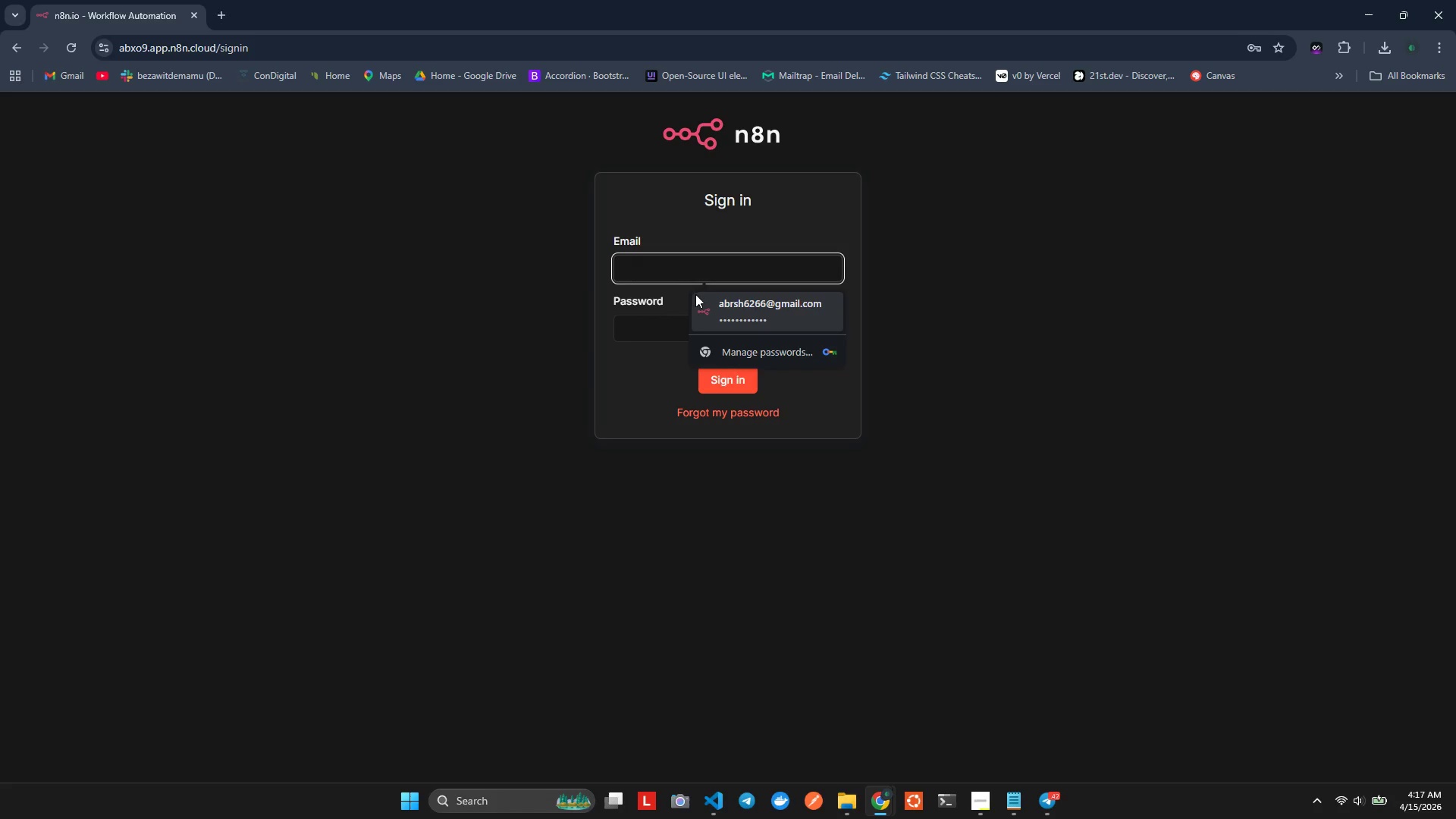 
left_click([701, 297])
 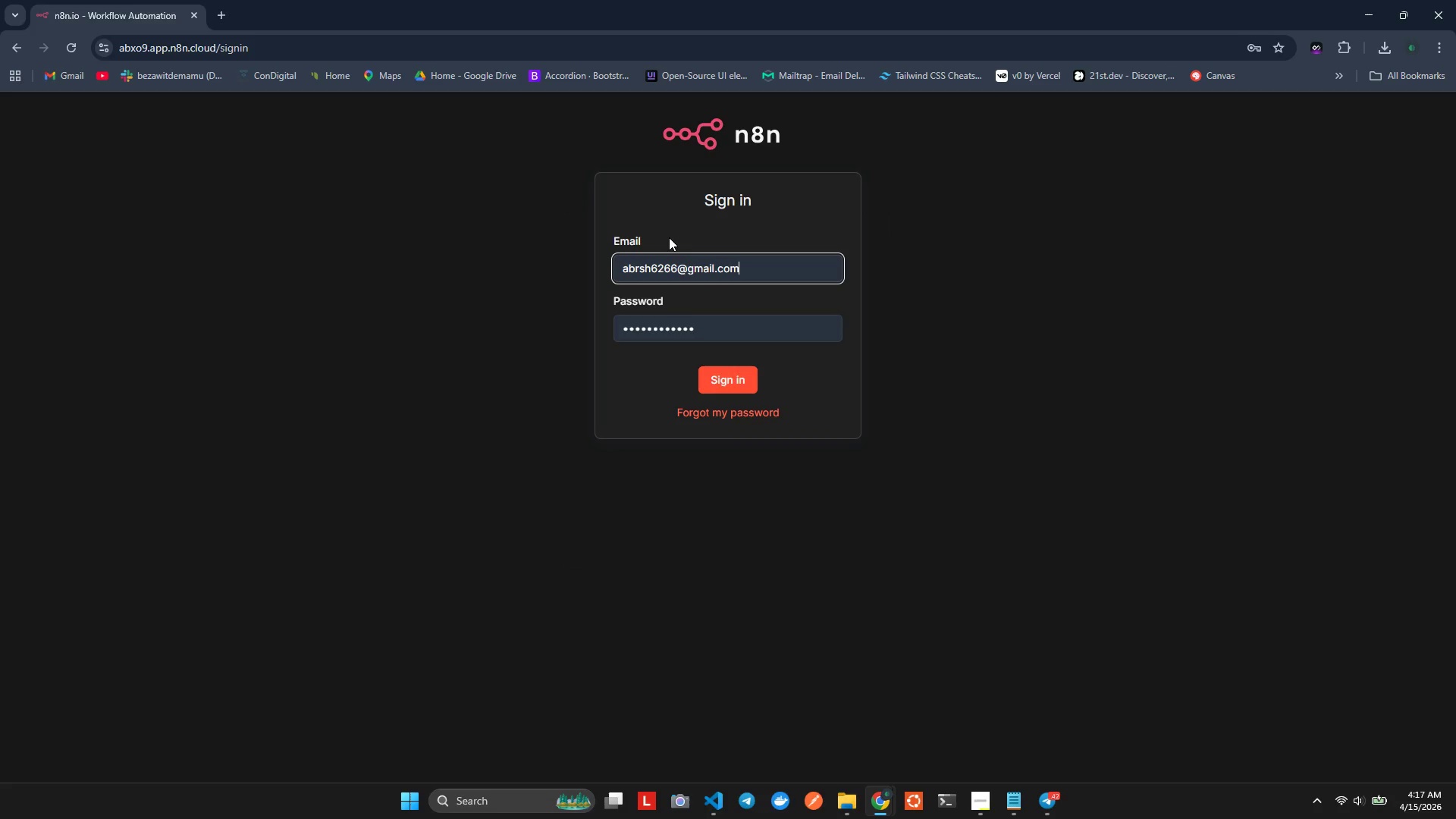 
wait(5.53)
 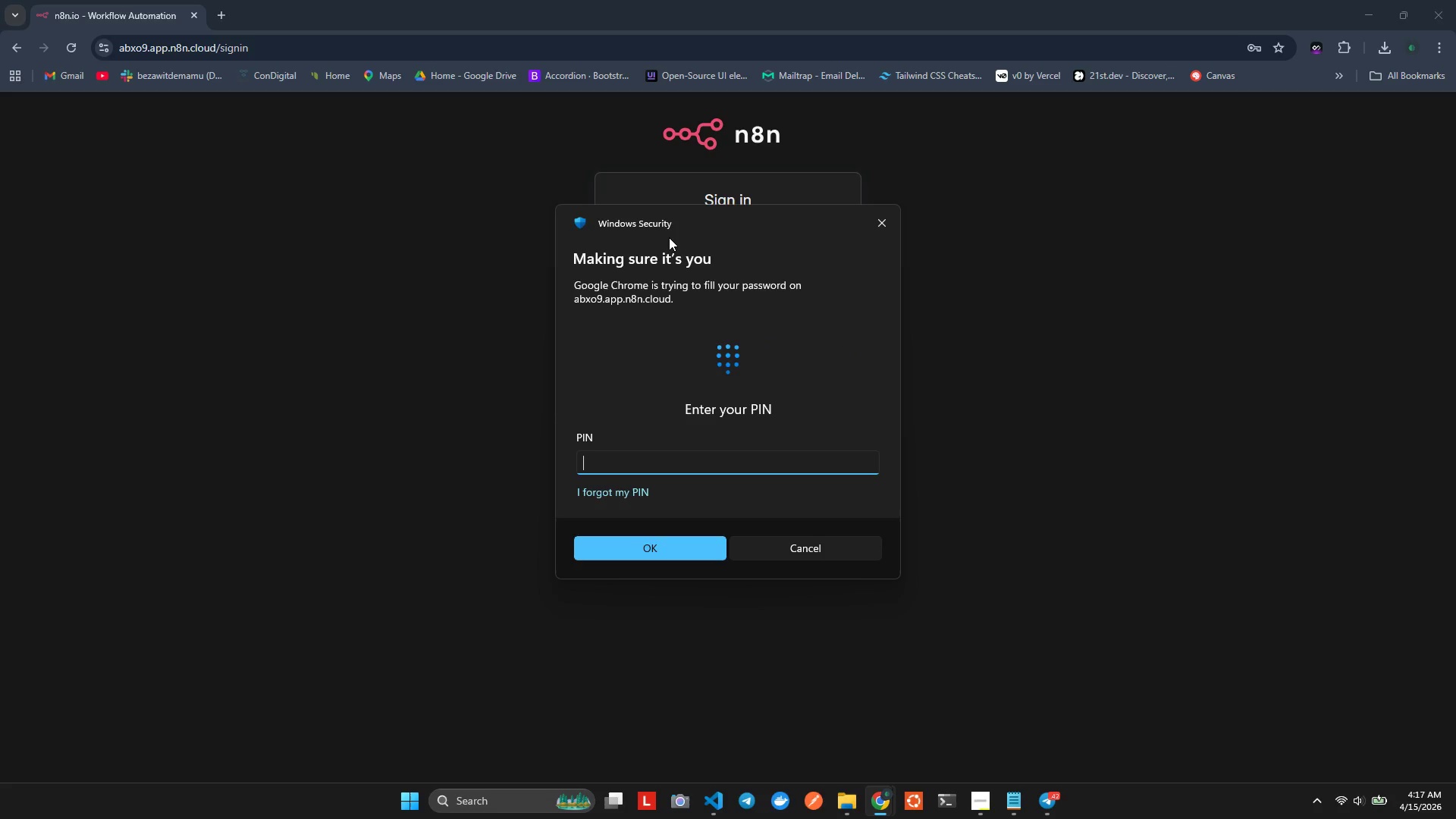 
left_click([717, 380])
 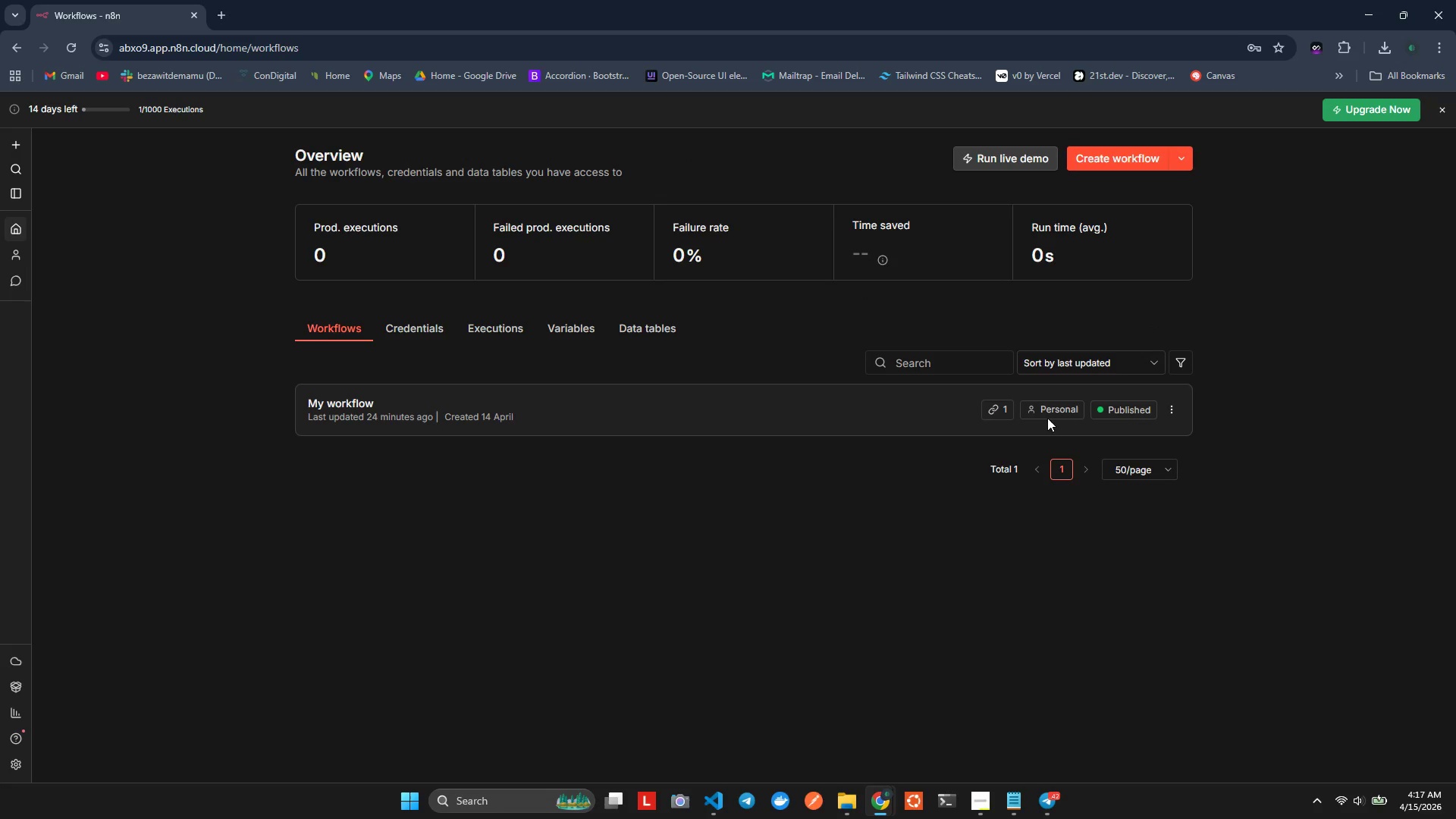 
wait(13.8)
 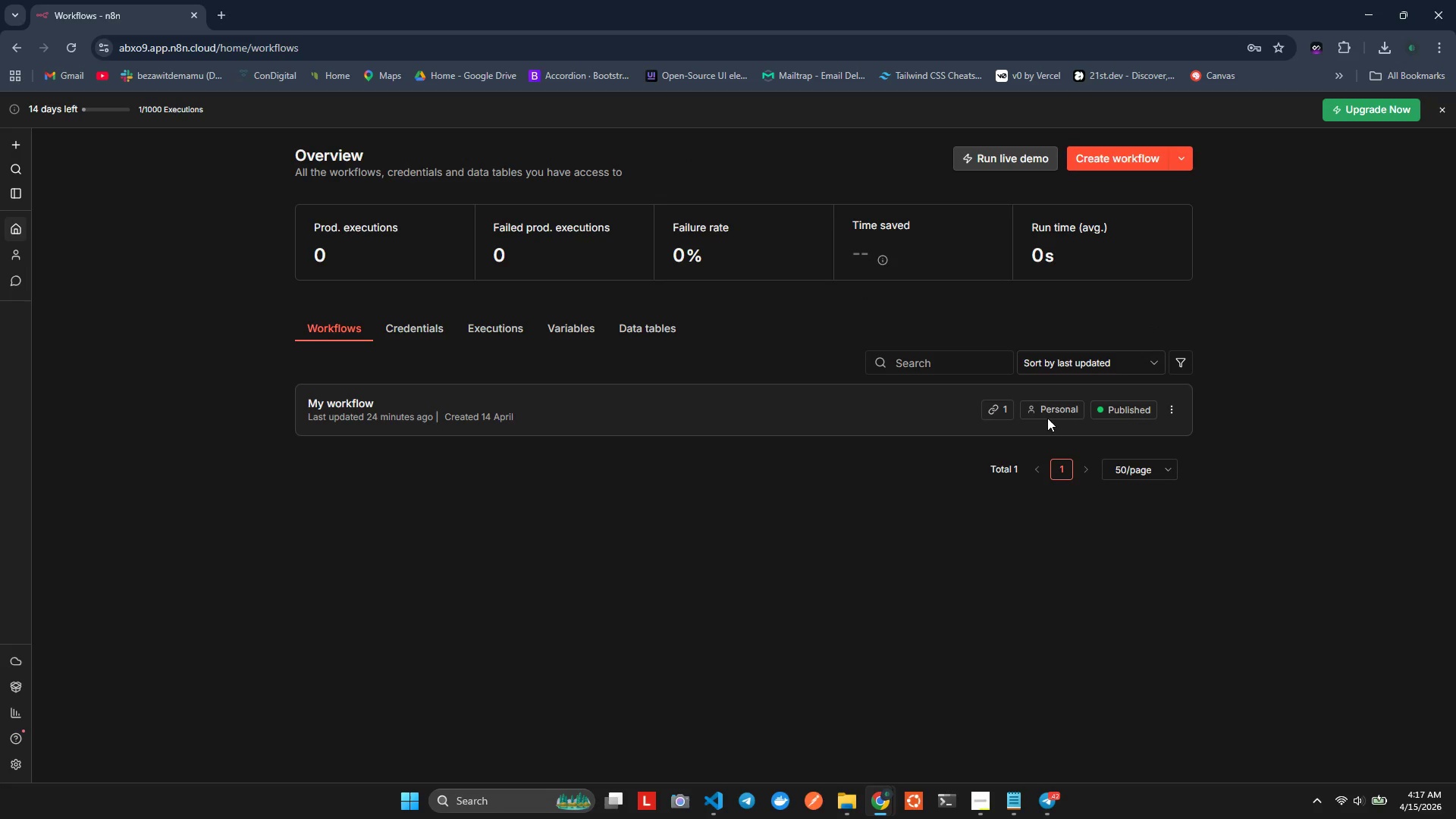 
left_click([1129, 149])
 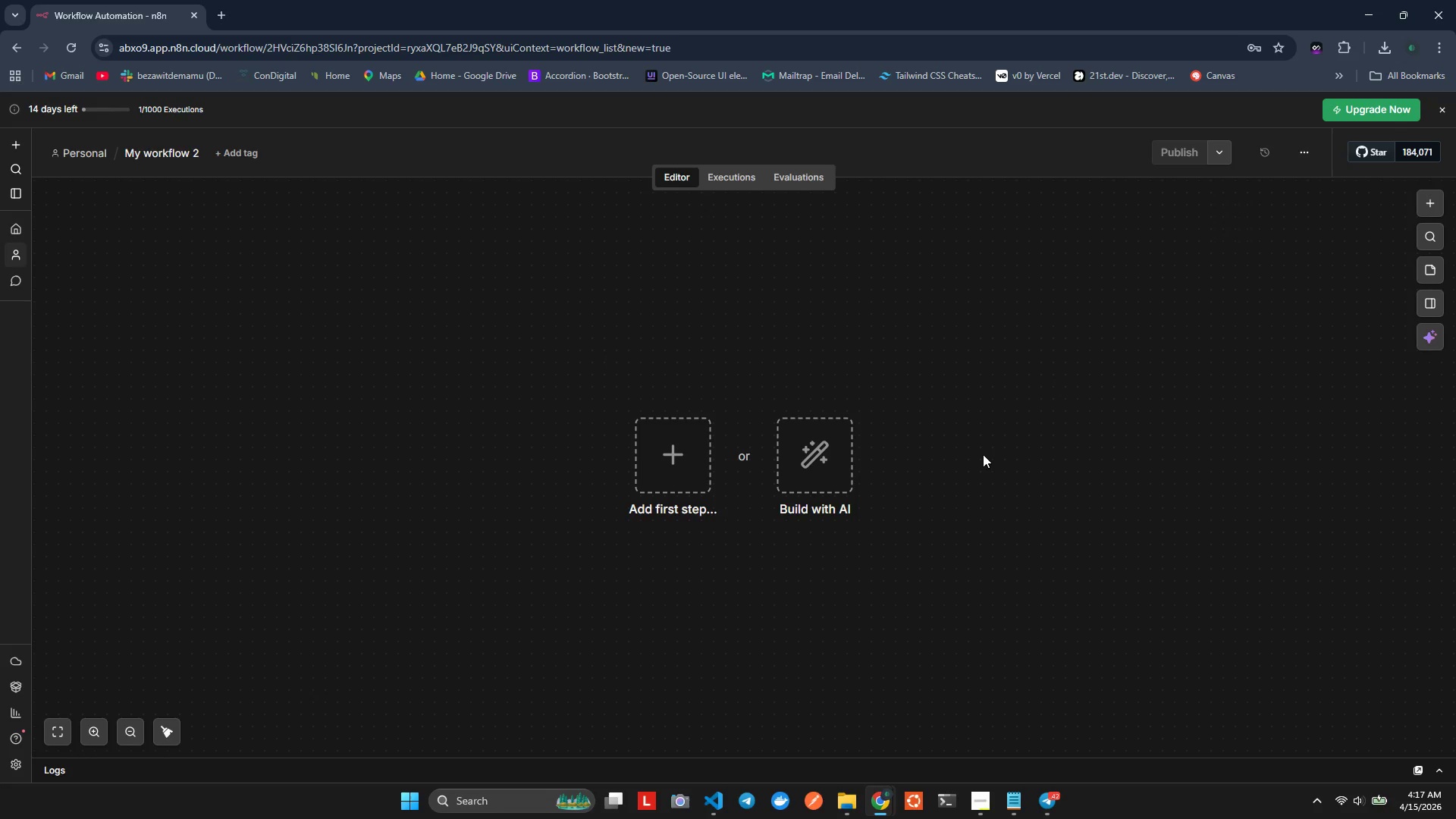 
wait(20.47)
 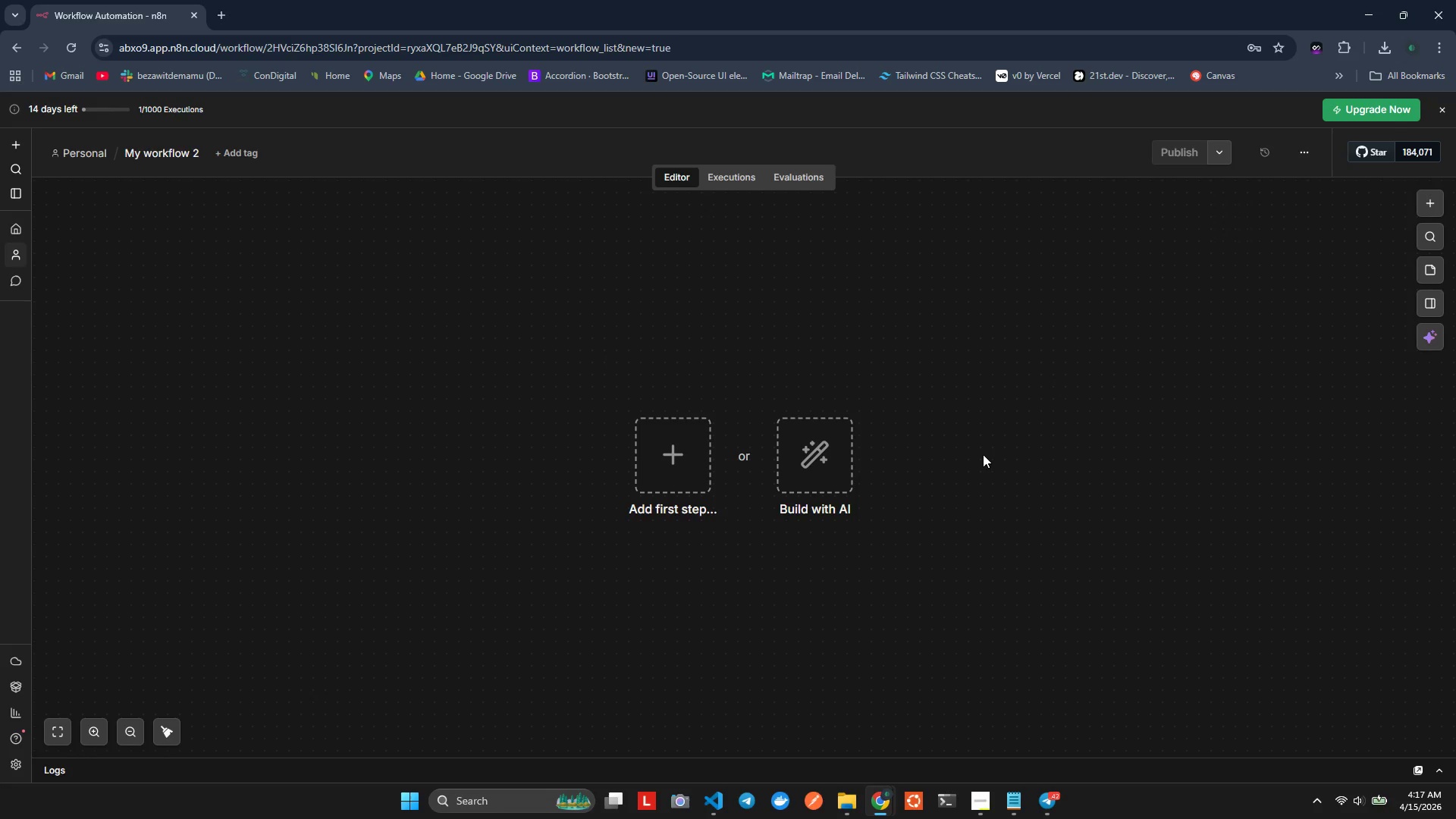 
left_click([14, 152])
 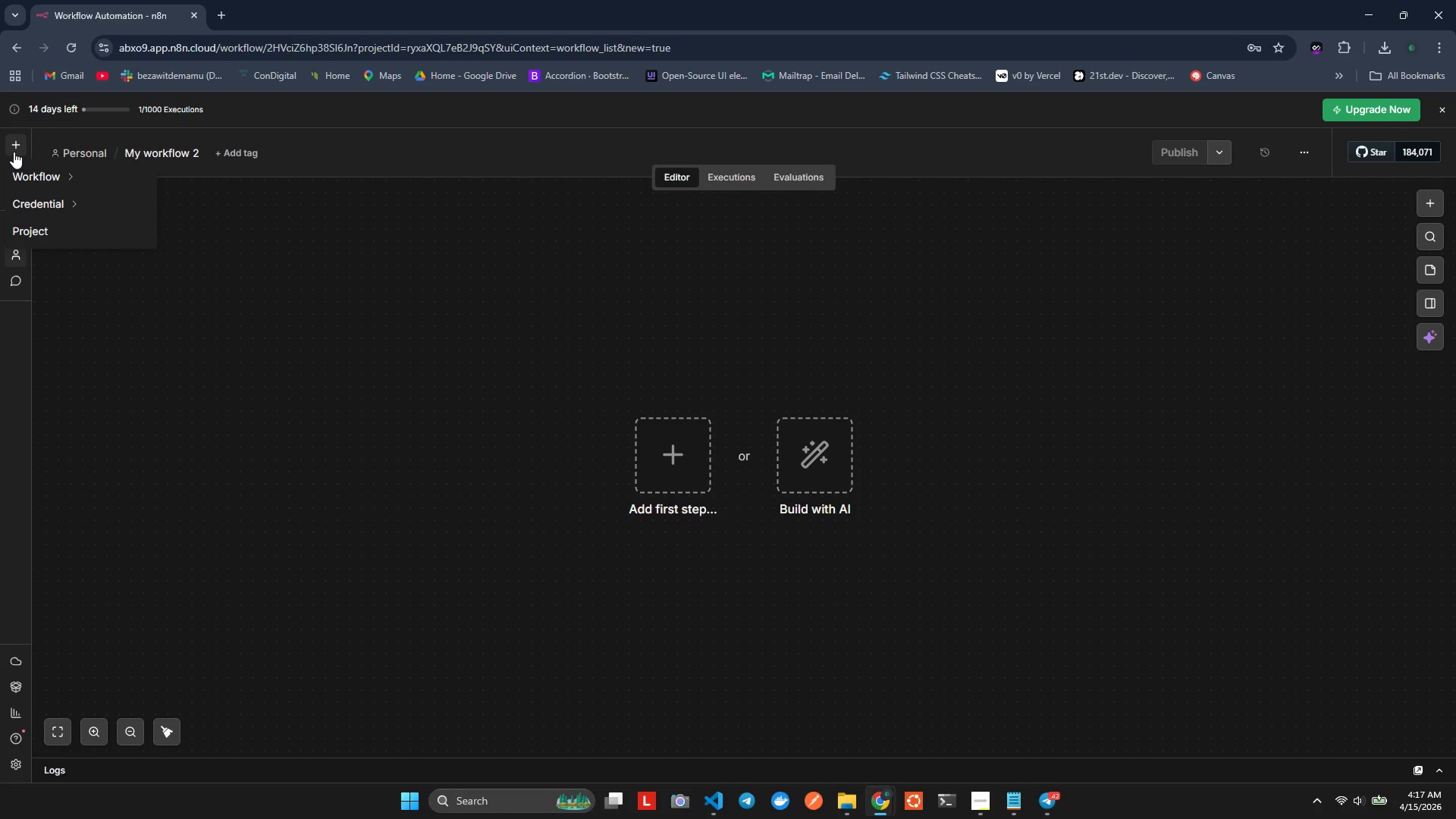 
left_click([14, 151])
 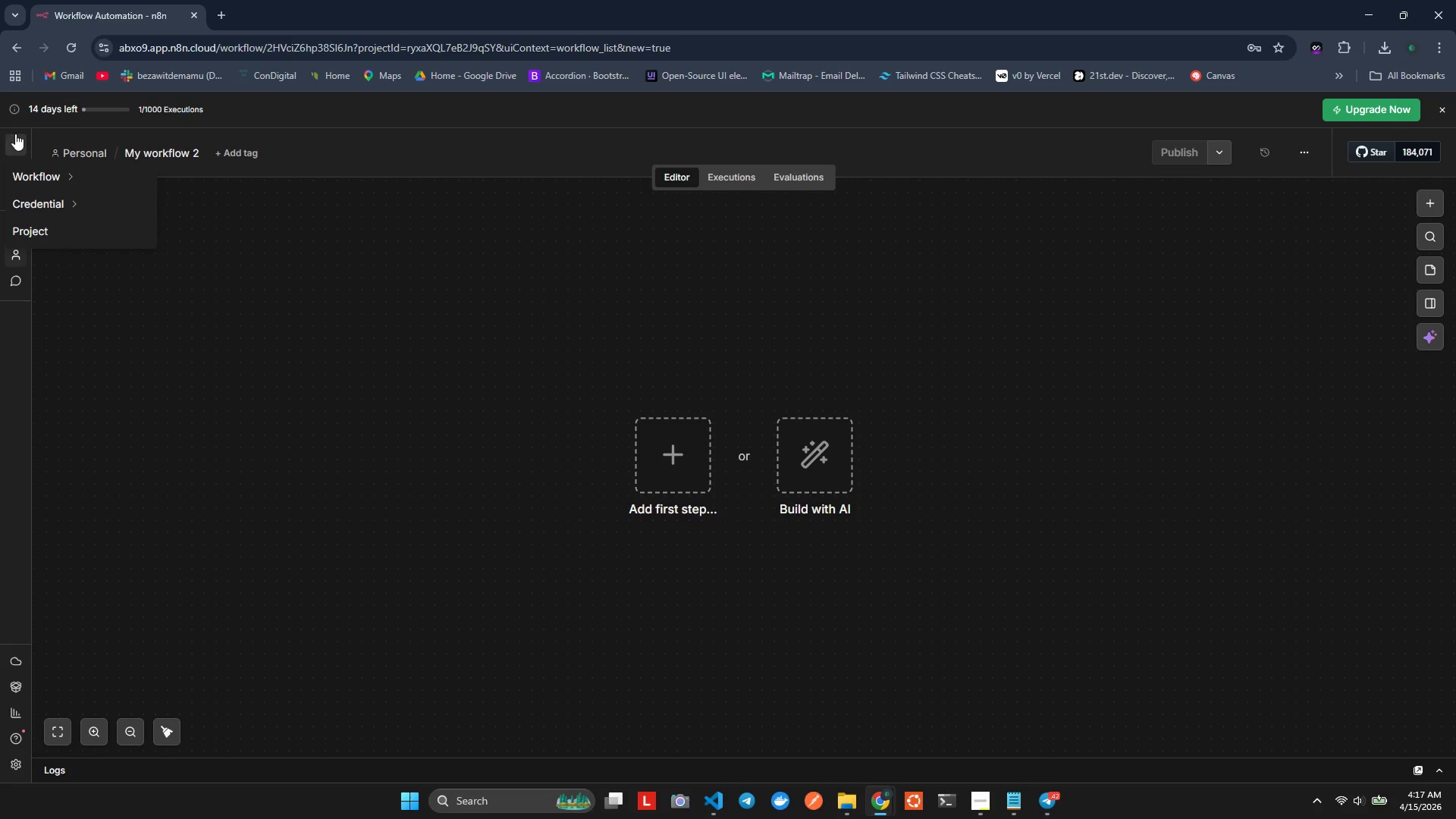 
left_click([15, 133])
 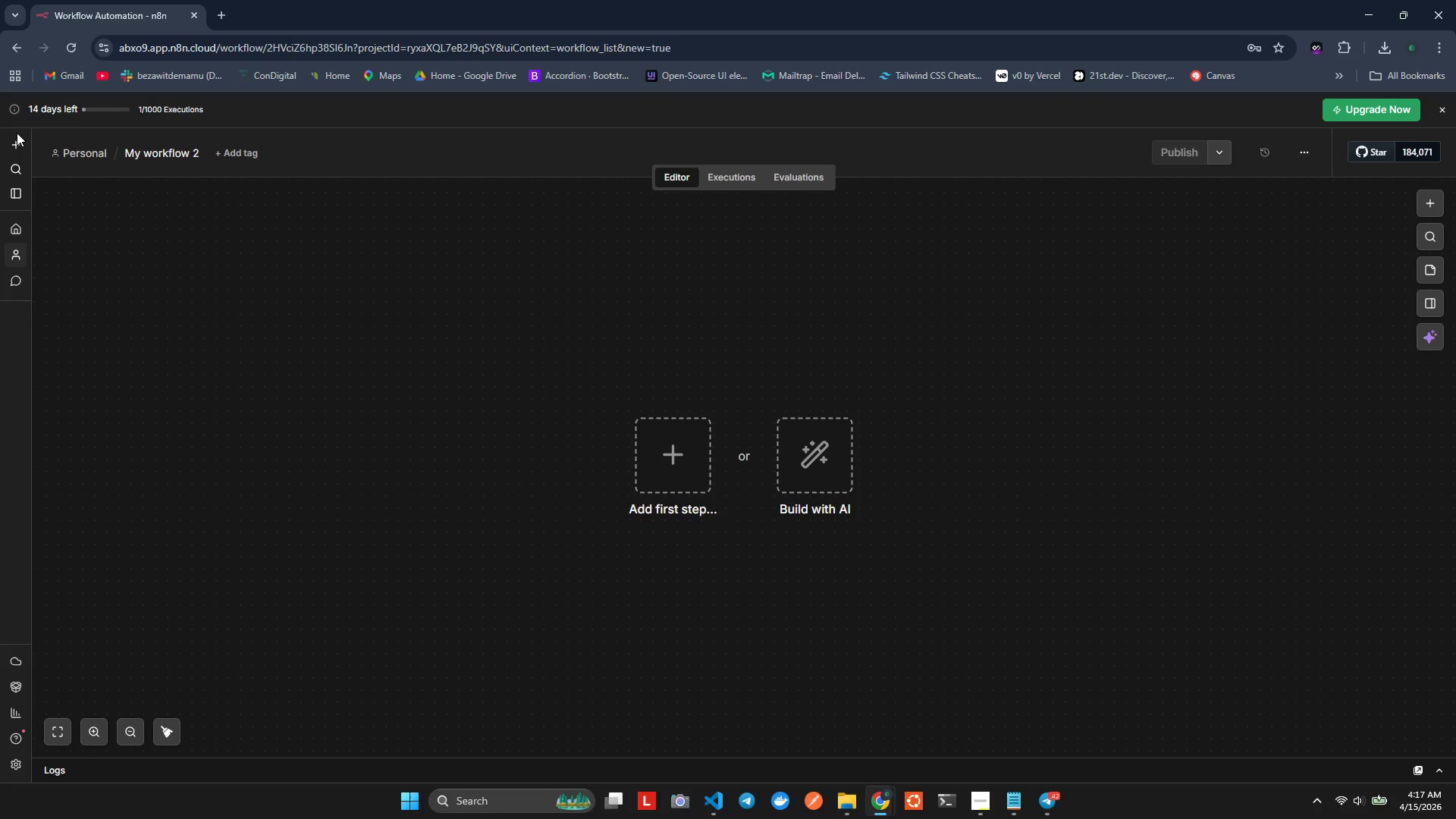 
double_click([17, 135])
 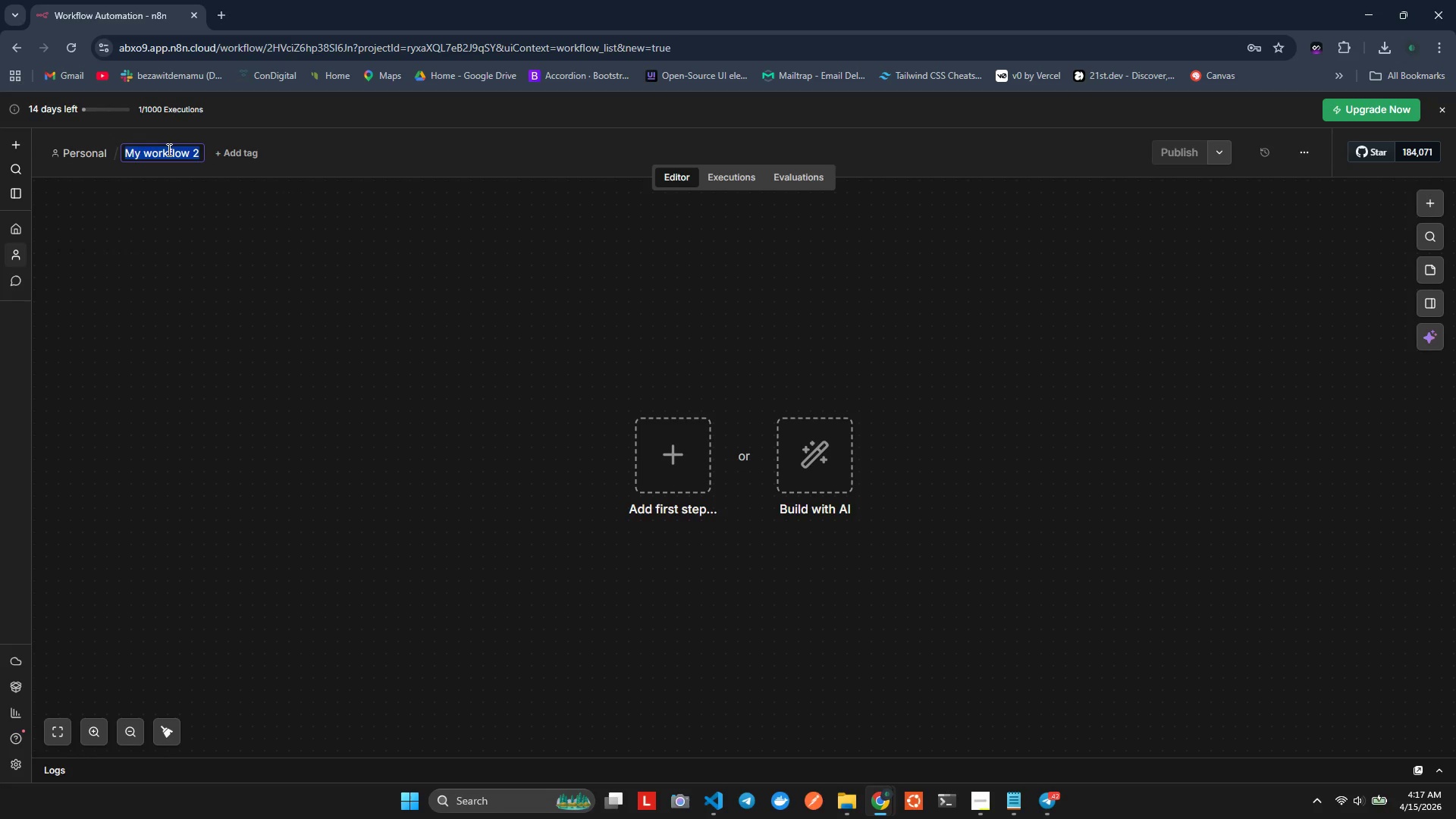 
wait(5.31)
 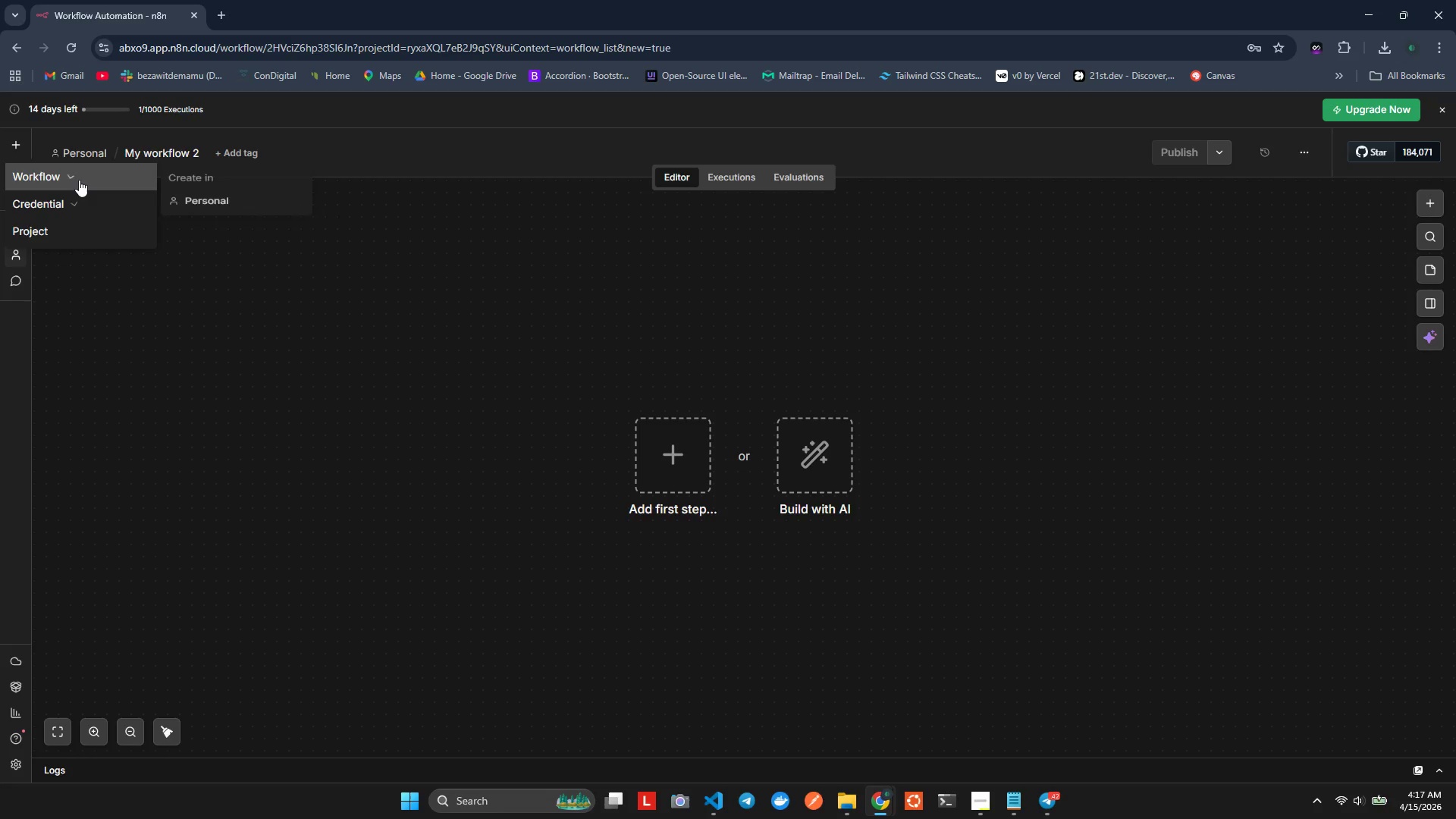 
hold_key(key=ShiftLeft, duration=0.61)
 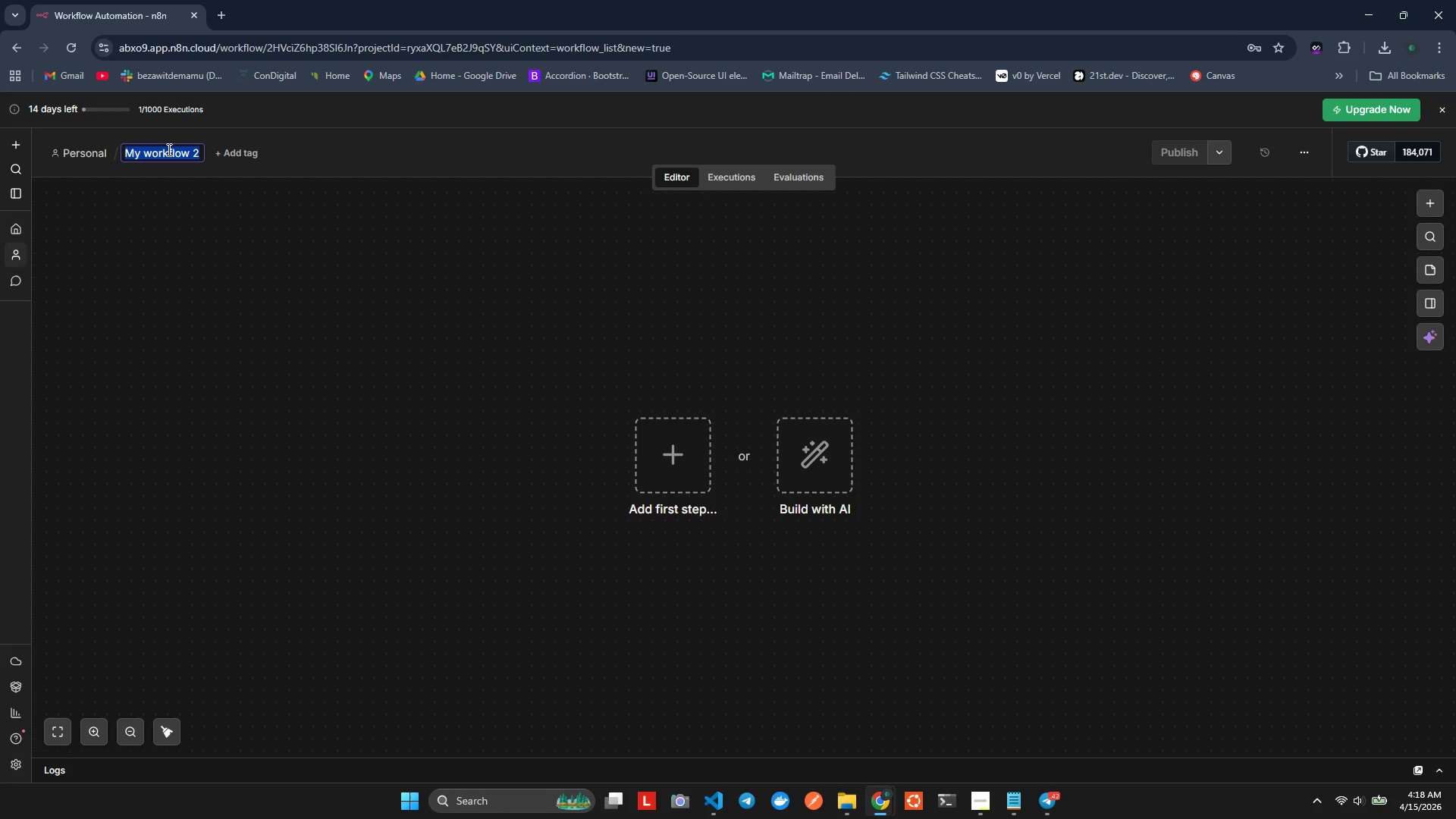 
key(Shift+ArrowRight)
 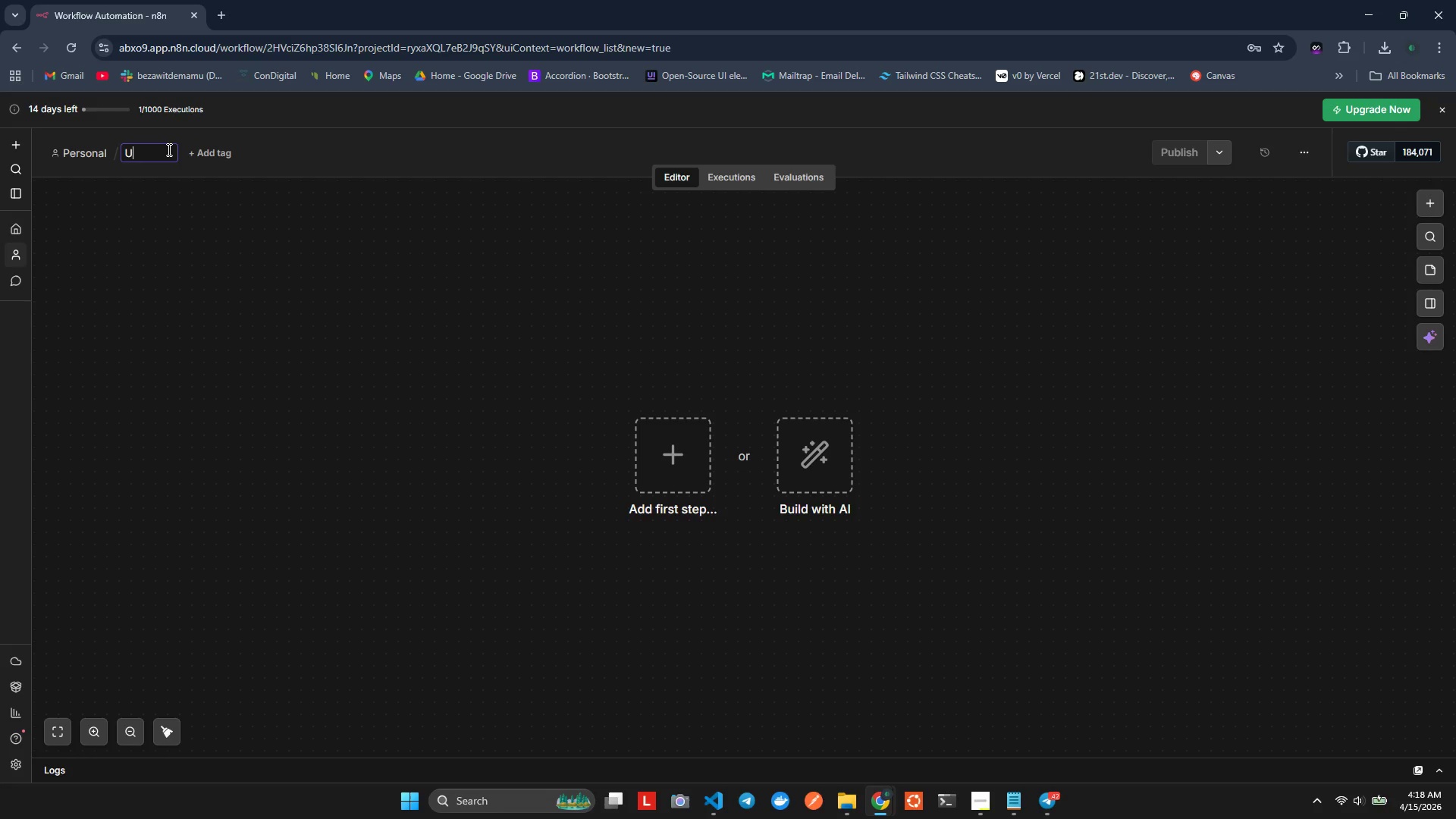 
type(Urgem)
 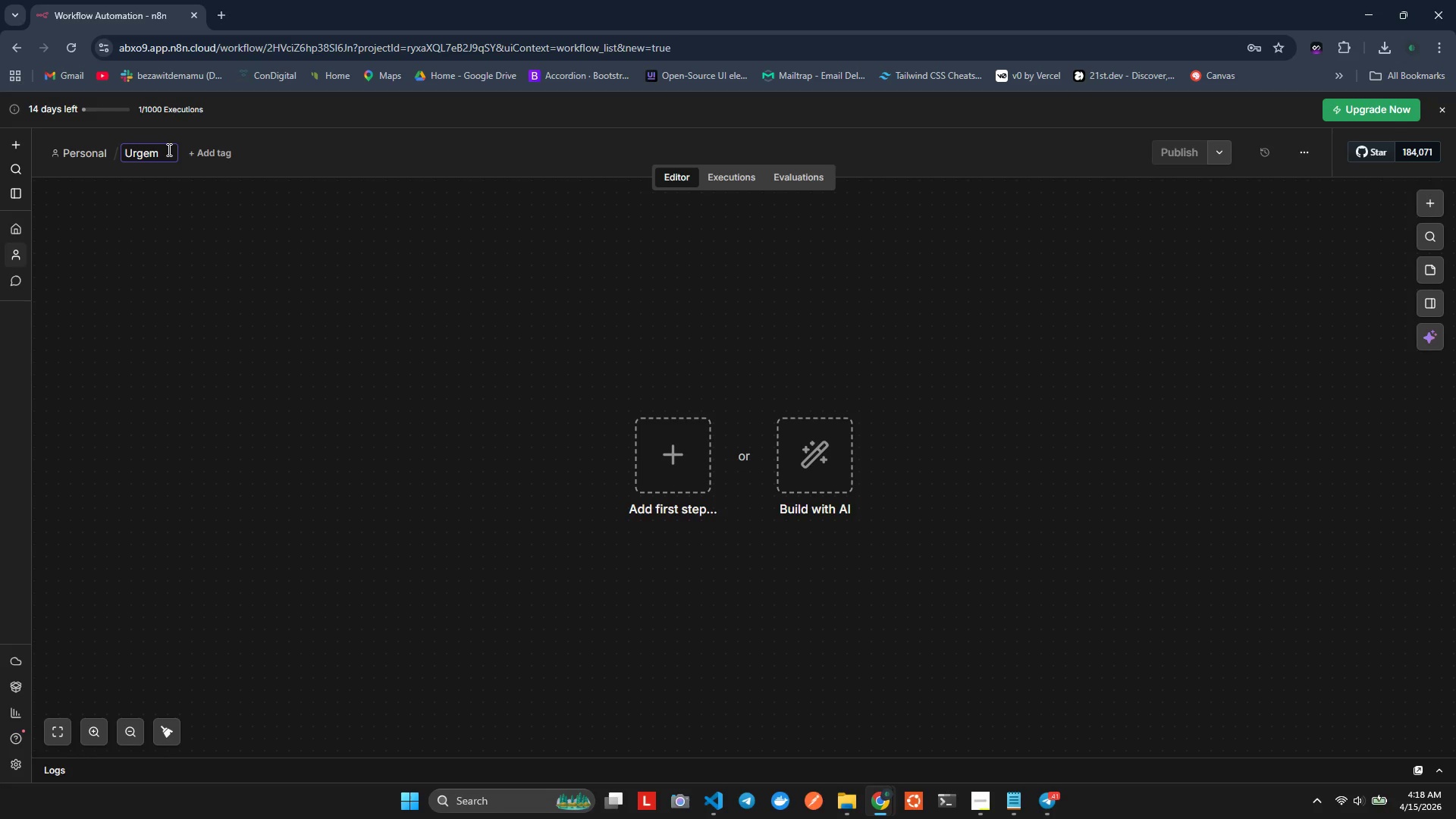 
wait(9.95)
 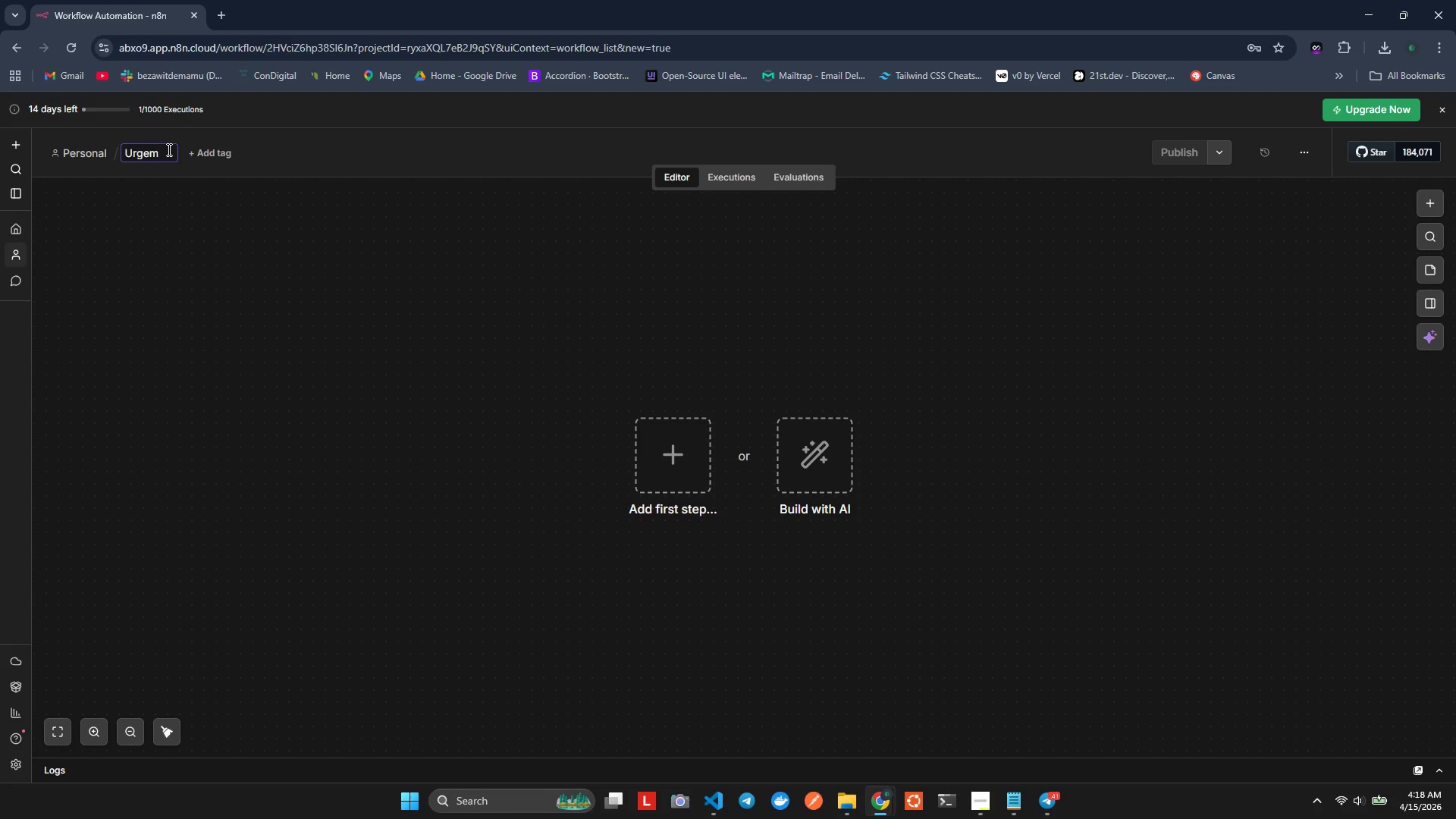 
key(Backspace)
key(Backspace)
key(Backspace)
key(Backspace)
key(Backspace)
key(Backspace)
type(Urget Wrkflow )
 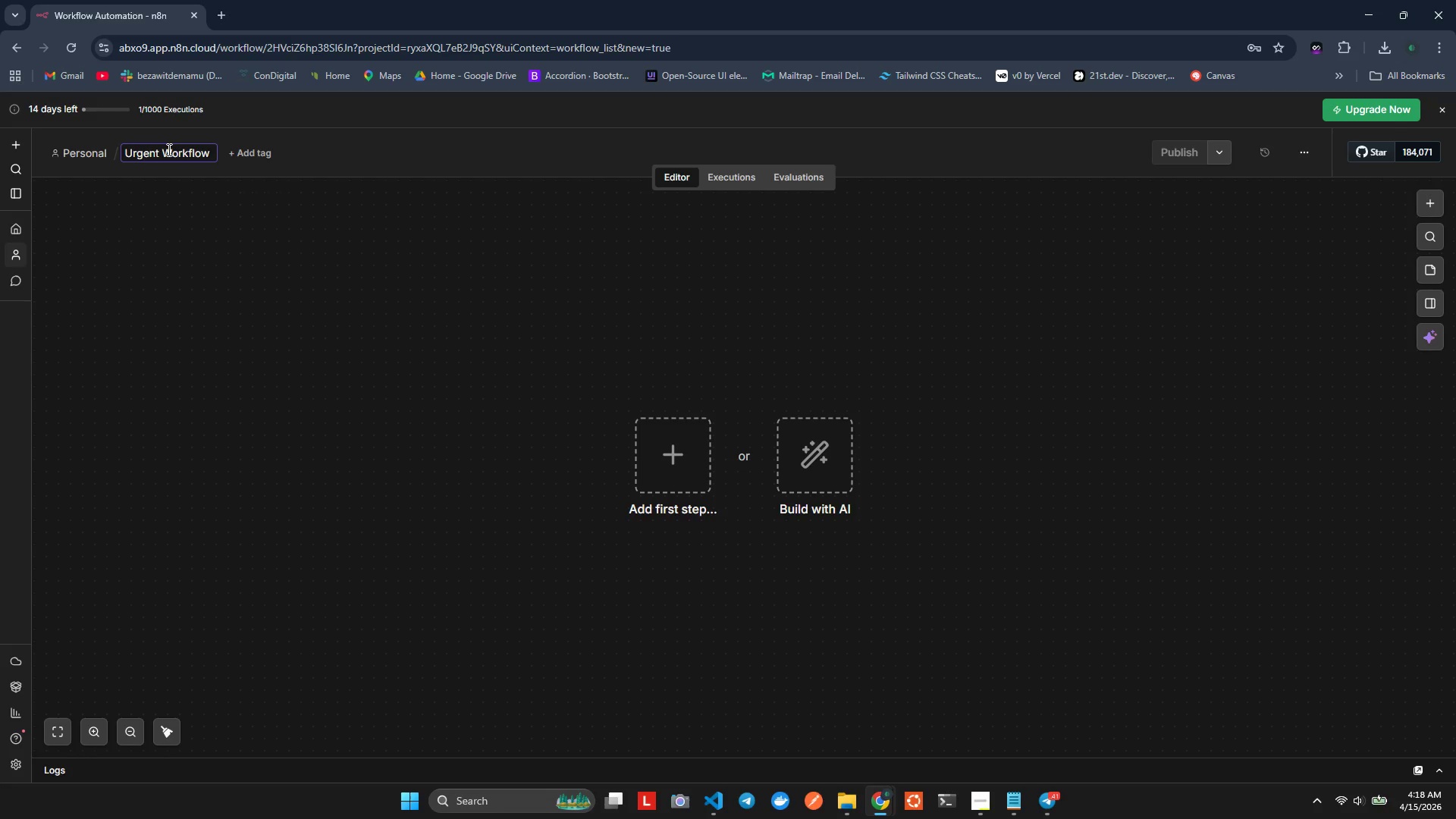 
 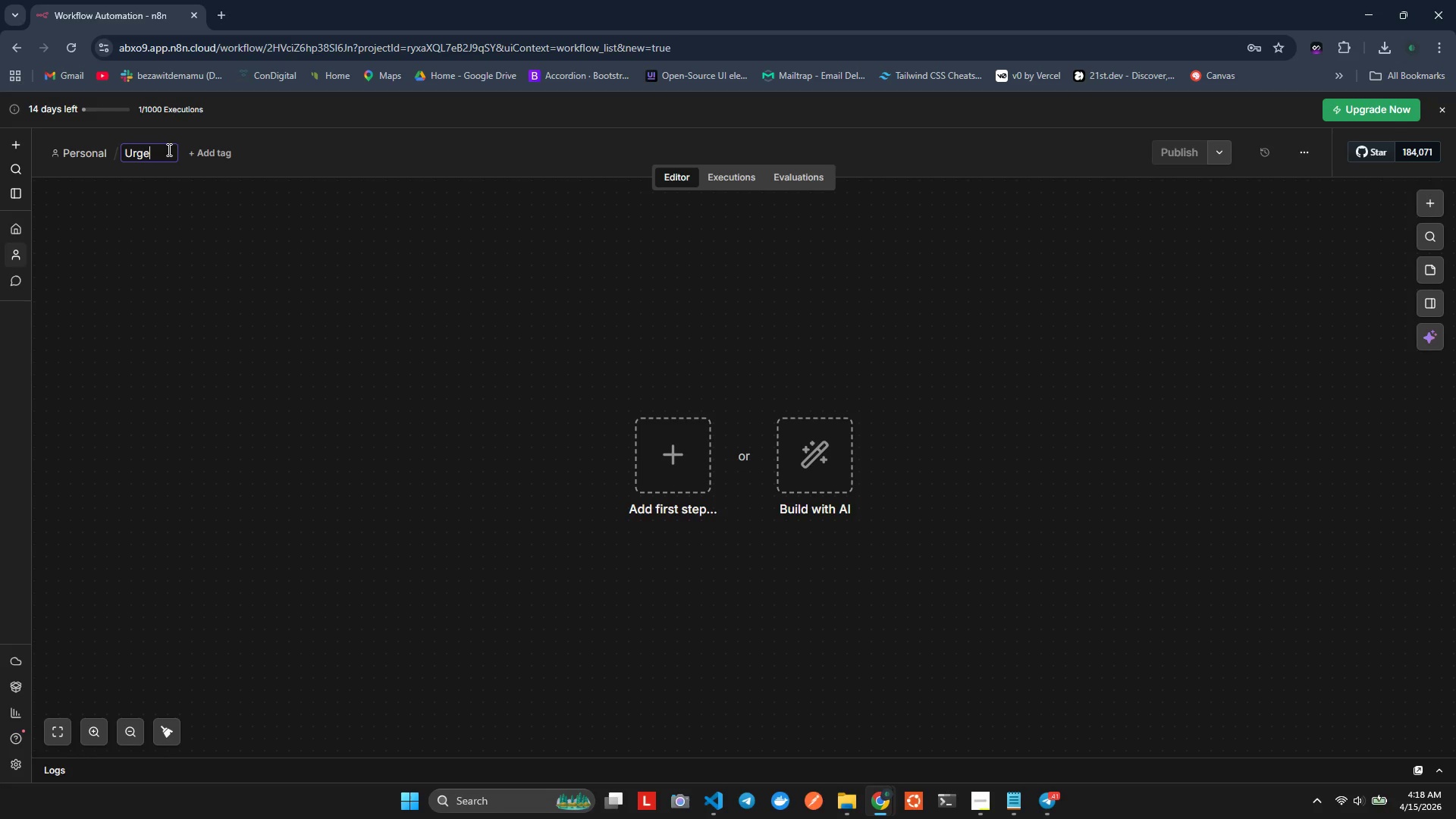 
hold_key(key=N, duration=0.38)
 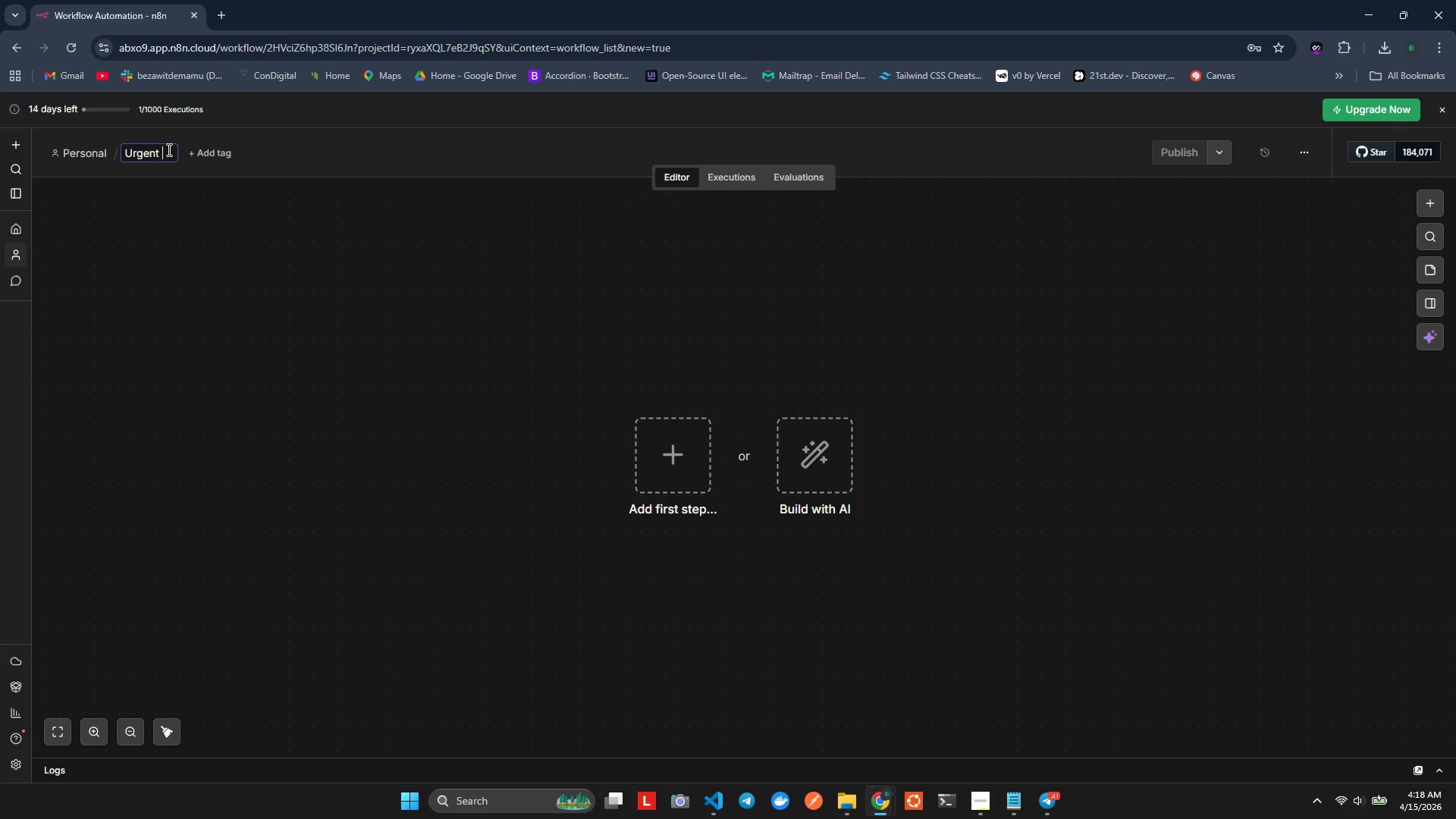 
wait(7.48)
 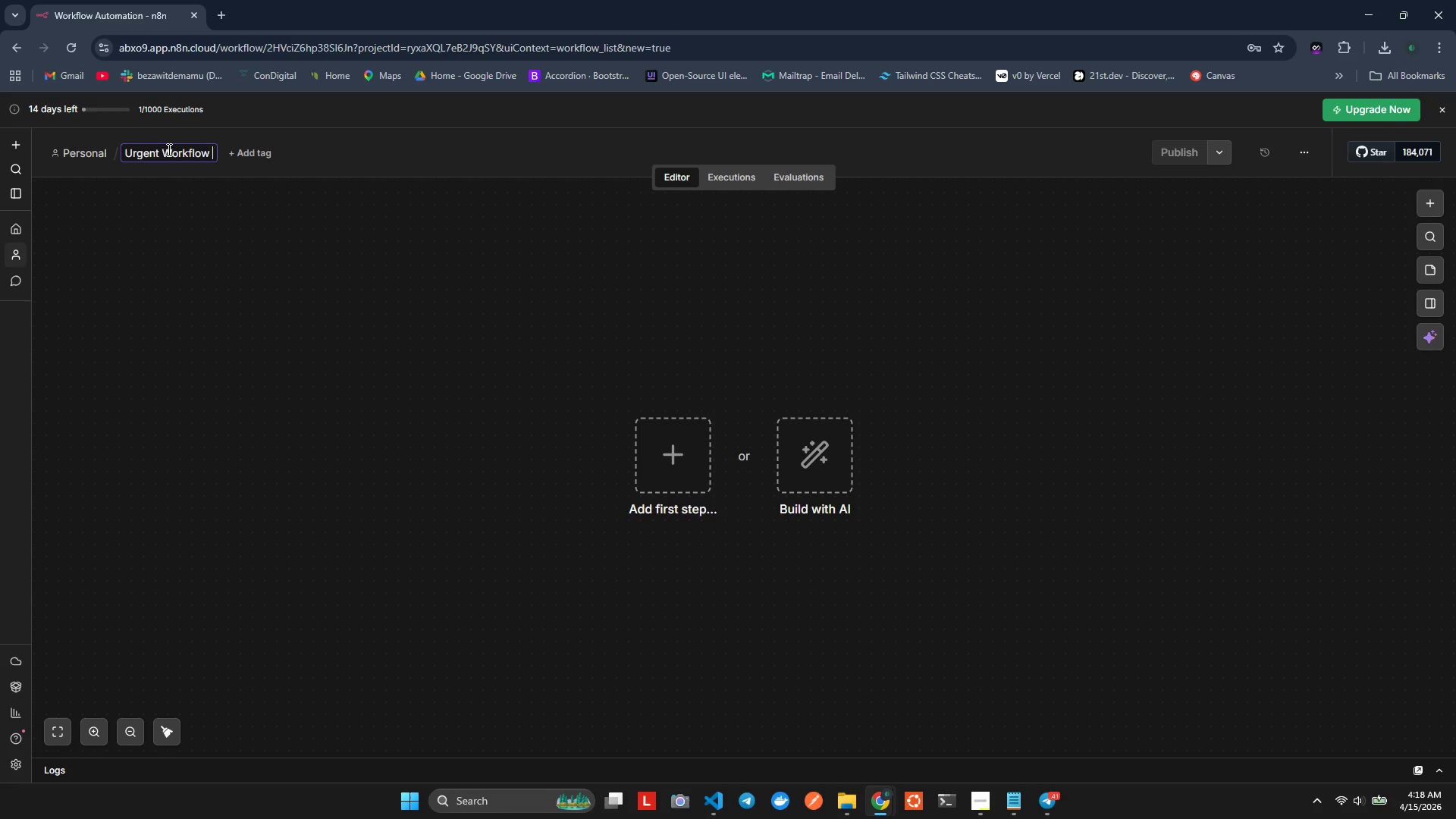 
hold_key(key=Backspace, duration=0.7)
 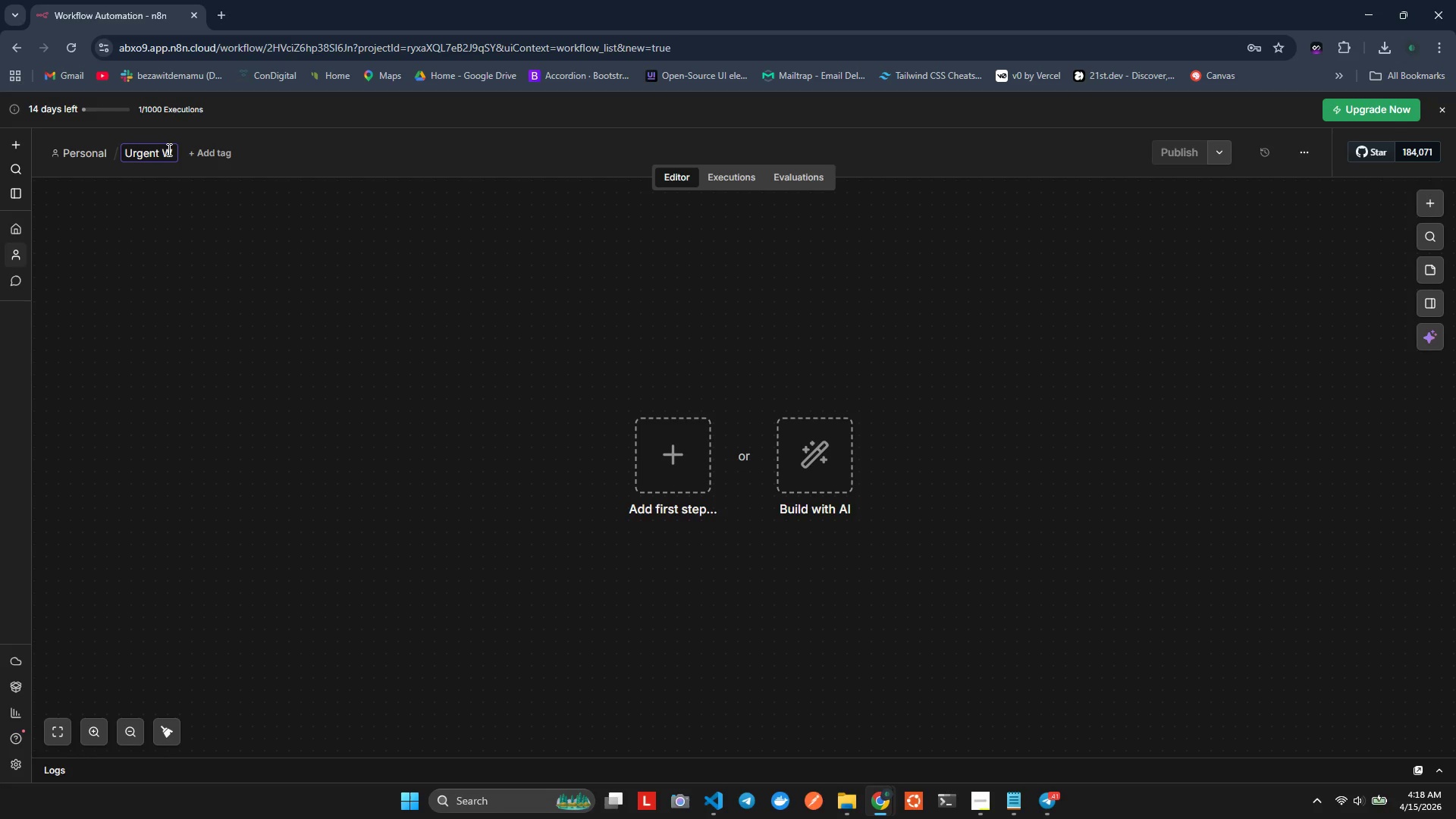 
key(Backspace)
key(Backspace)
key(Backspace)
type( Installation wrkd=)
key(Backspace)
key(Backspace)
type(flow)
 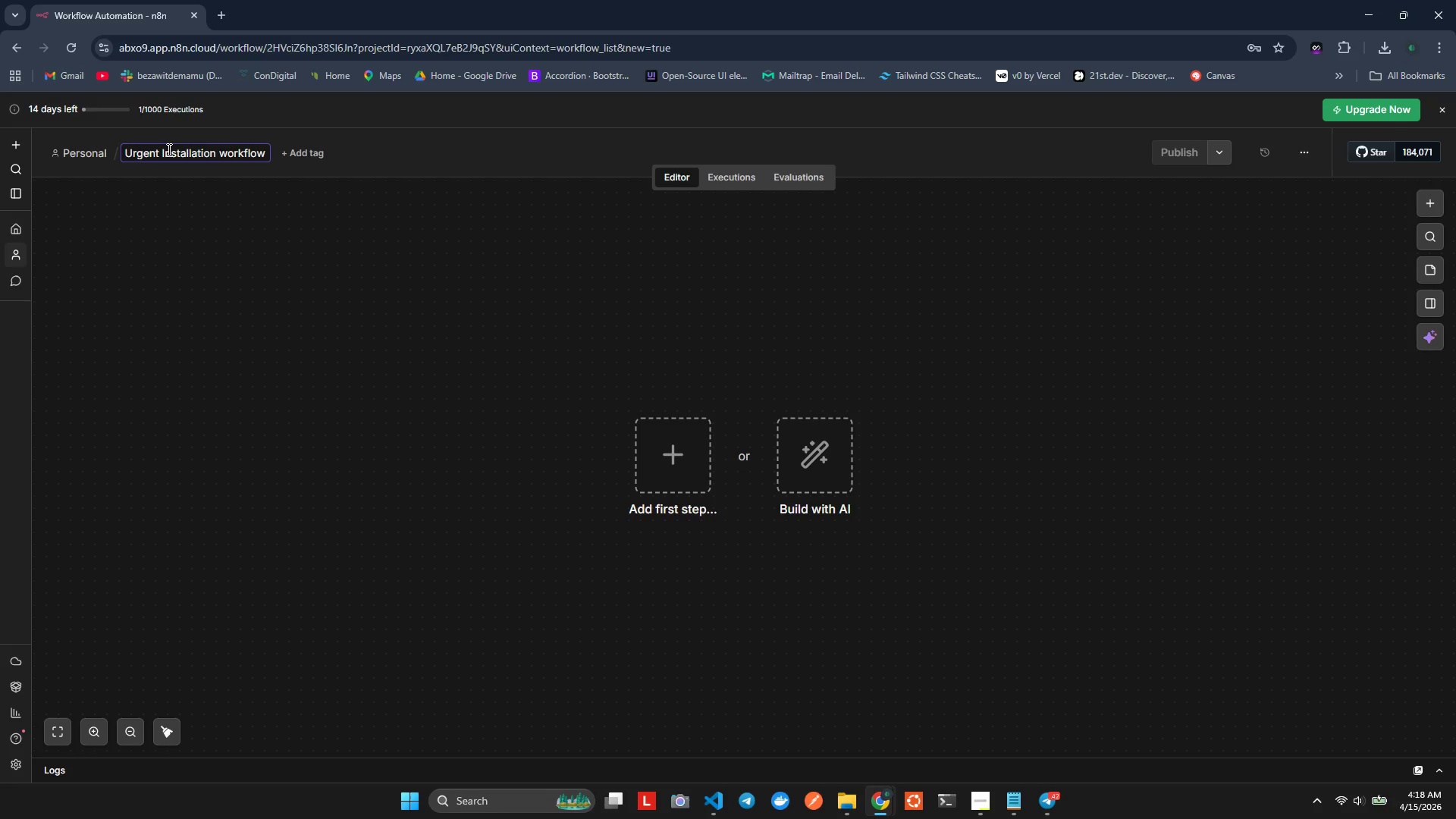 
wait(8.31)
 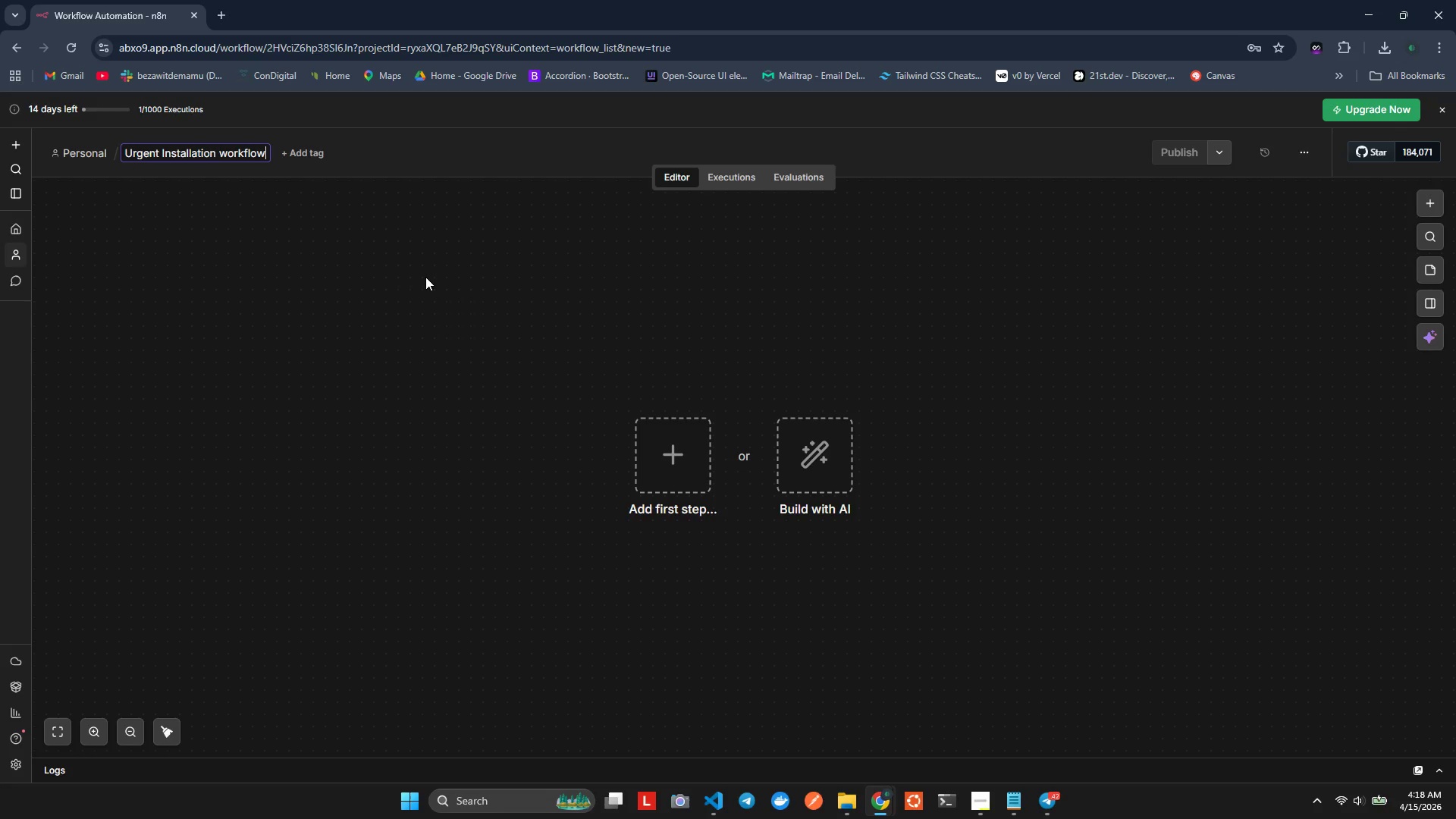 
key(Backspace)
key(Backspace)
key(Backspace)
key(Backspace)
key(Backspace)
key(Backspace)
key(Backspace)
key(Backspace)
type(rew)
key(Backspace)
key(Backspace)
key(Backspace)
type(Request ATOMAtion)
 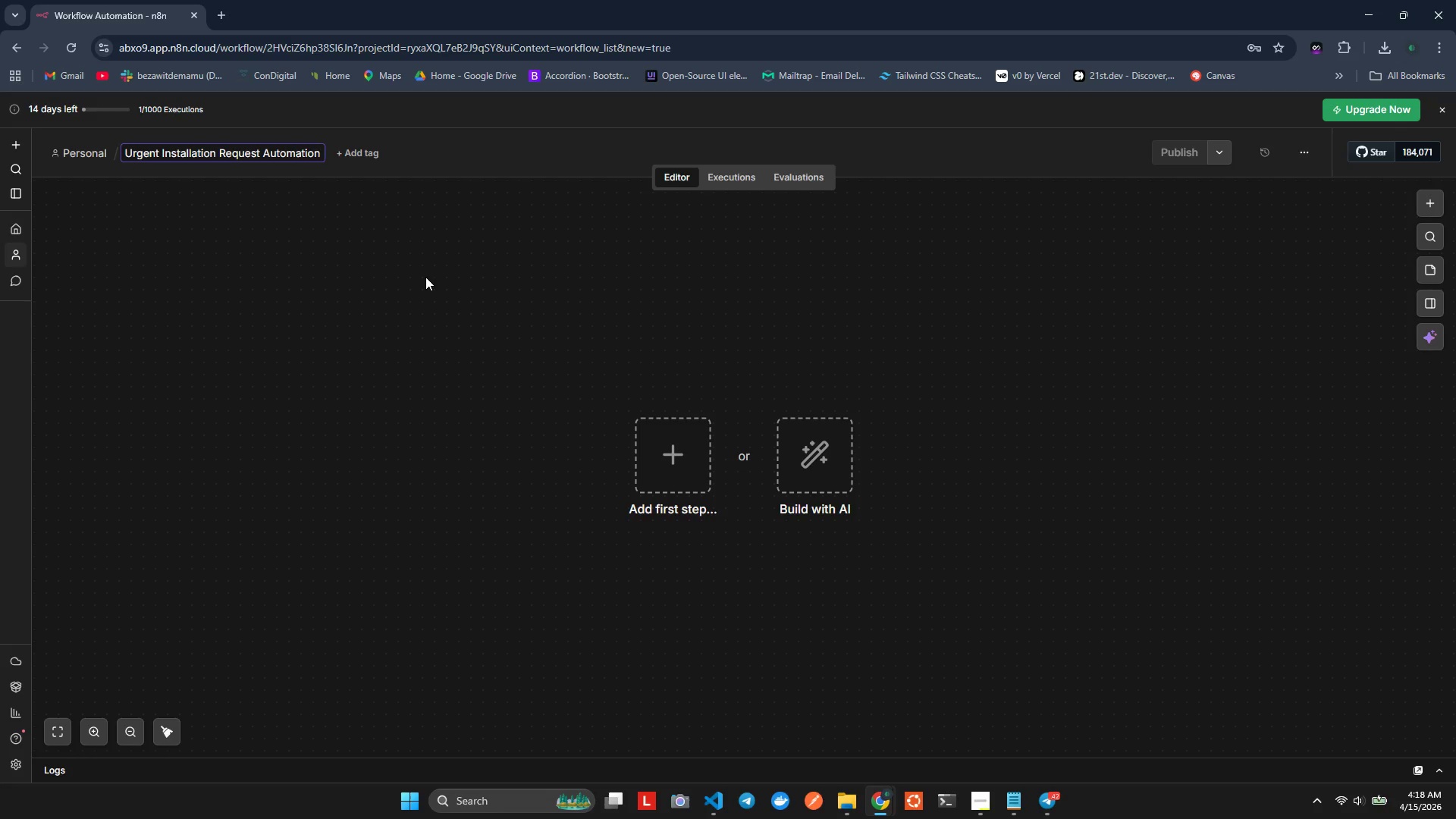 
left_click([425, 277])
 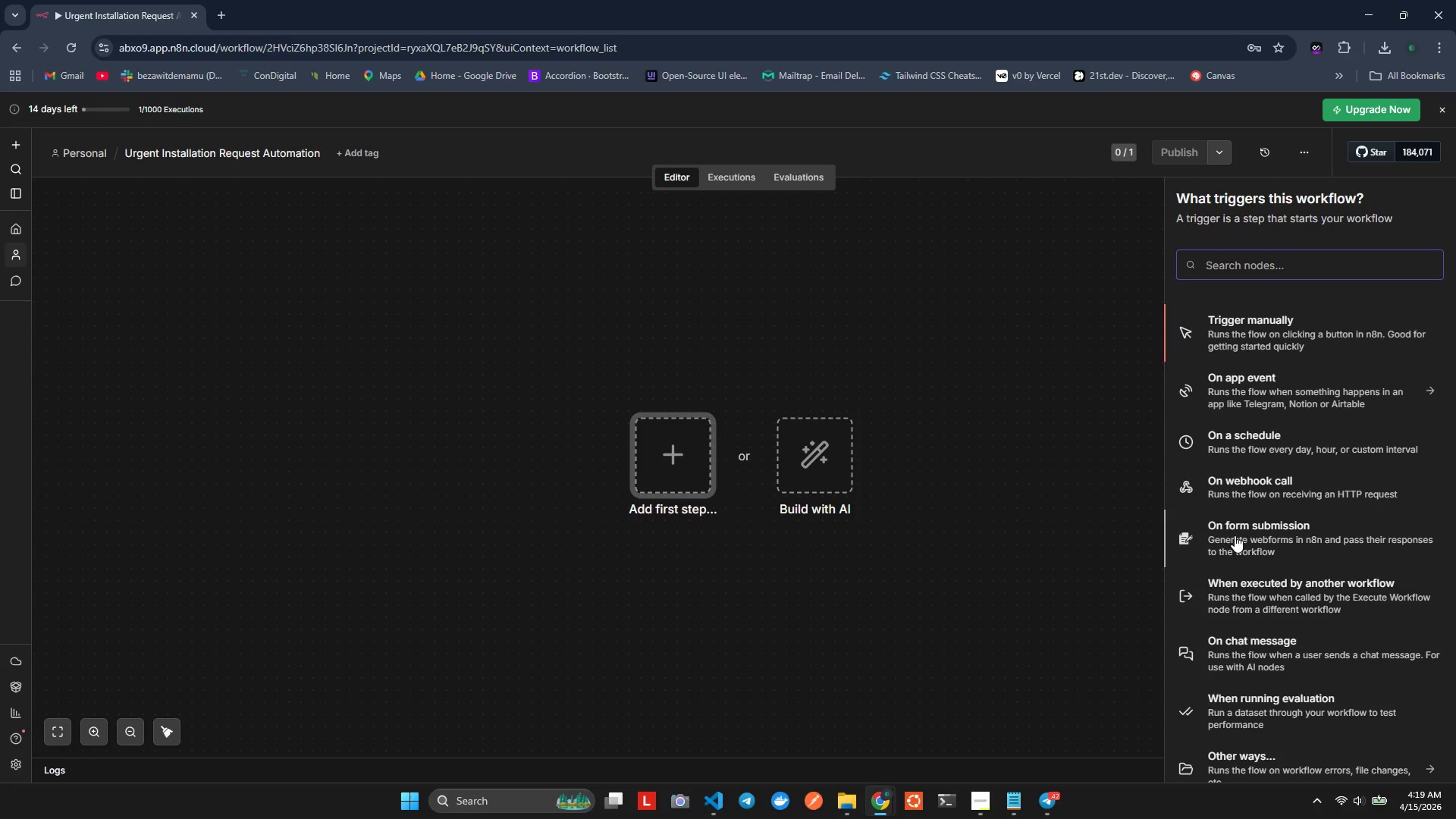 
wait(18.25)
 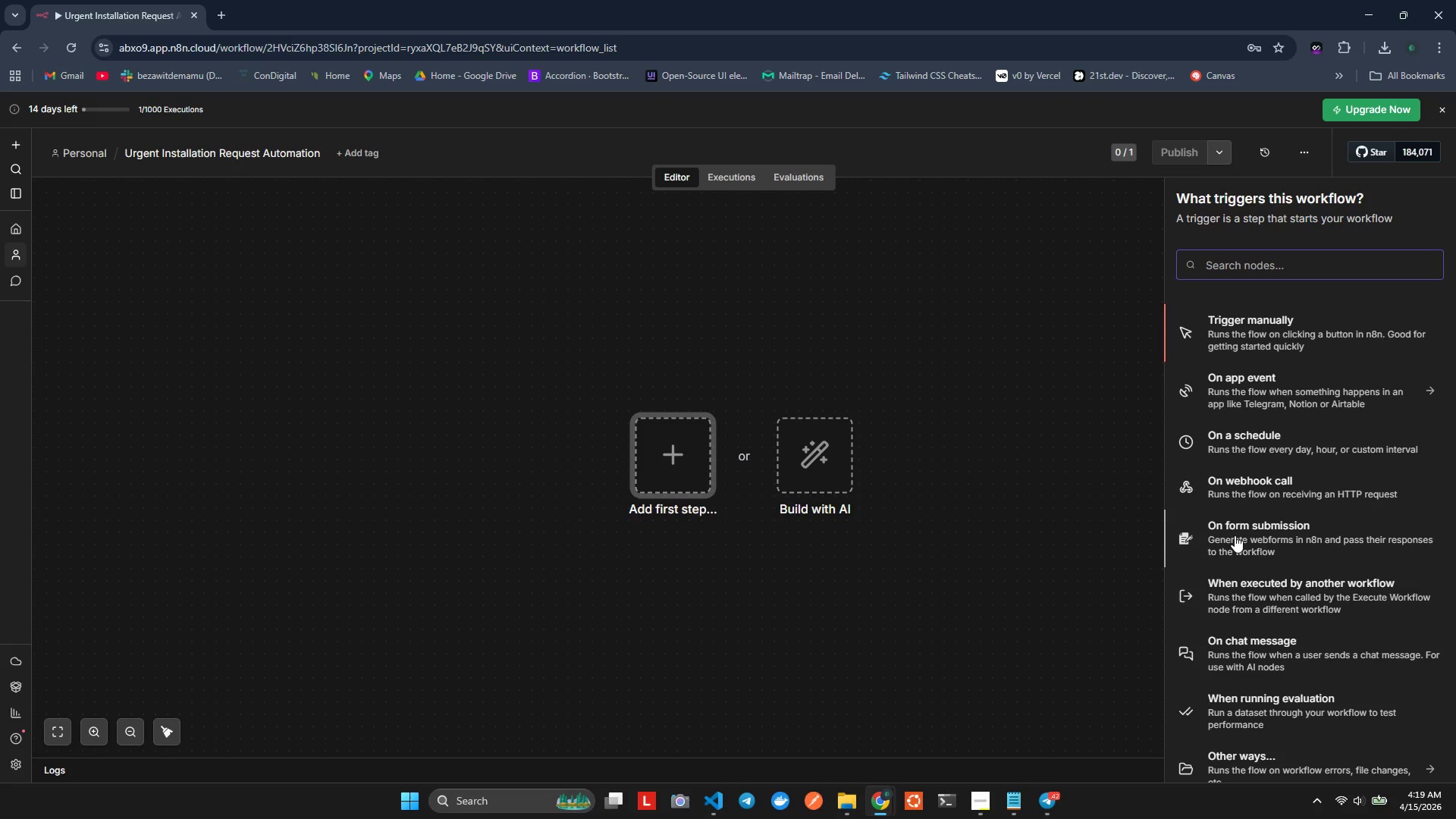 
type(frmtri)
 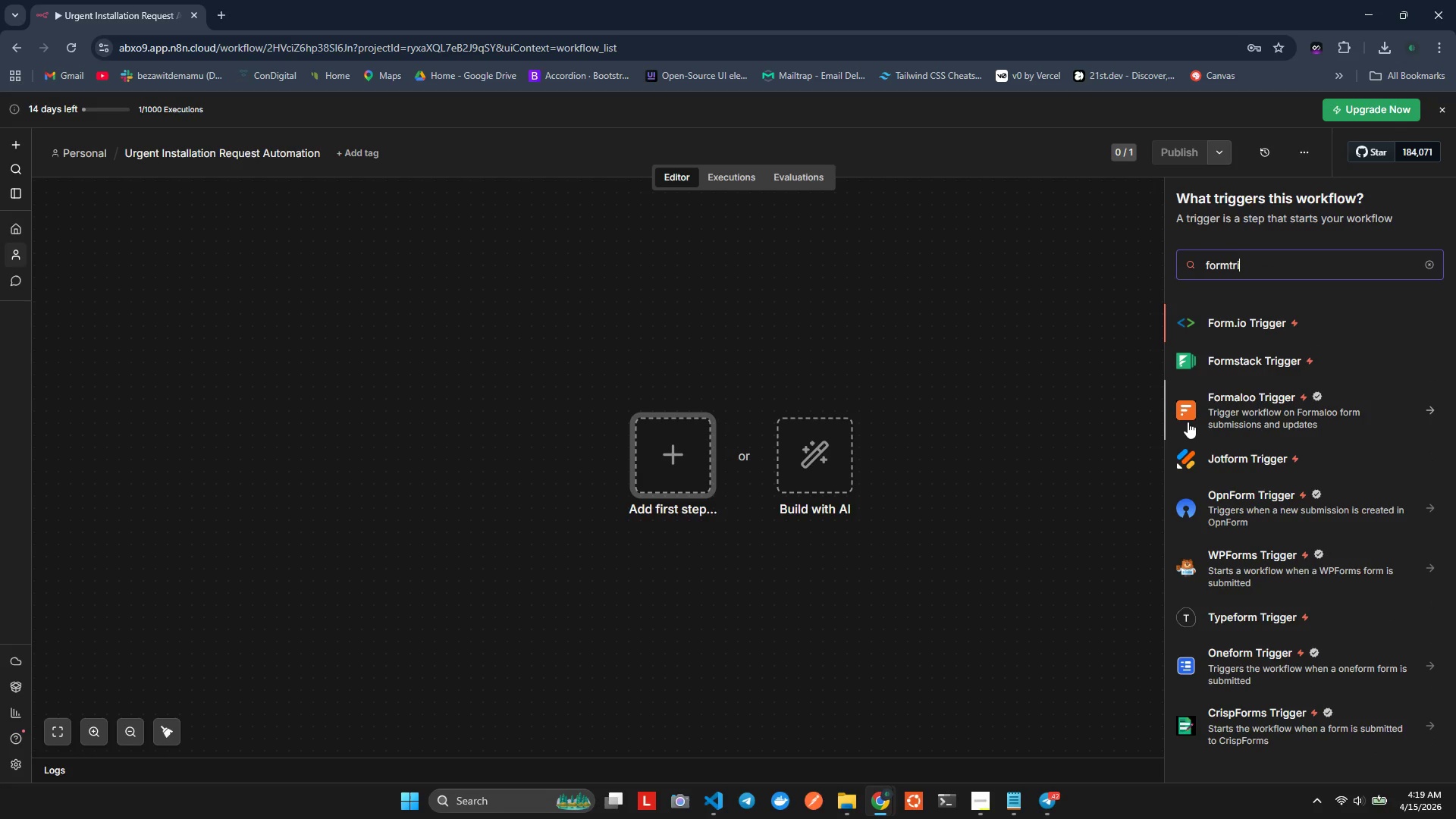 
hold_key(key=O, duration=0.45)
 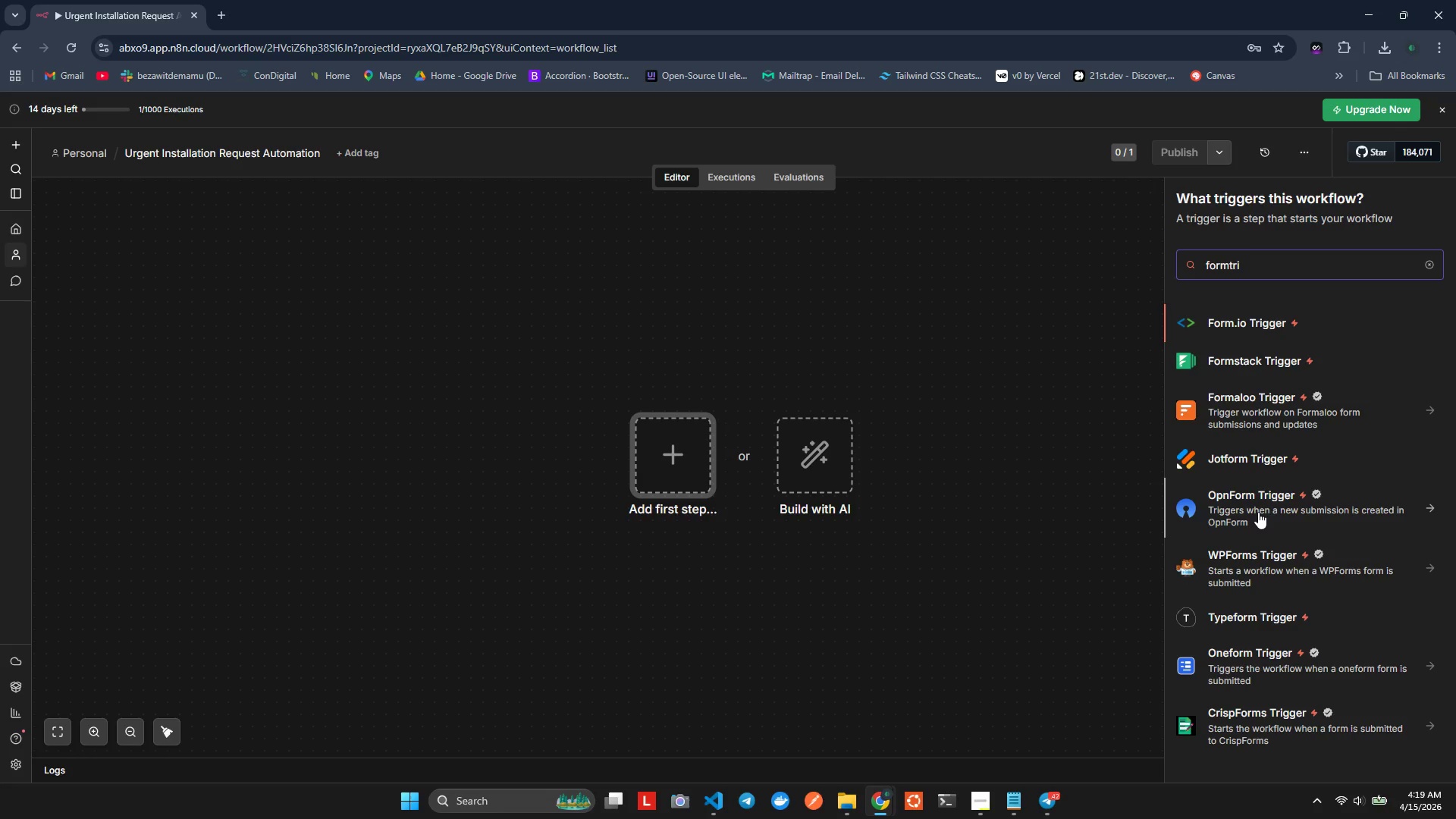 
wait(14.55)
 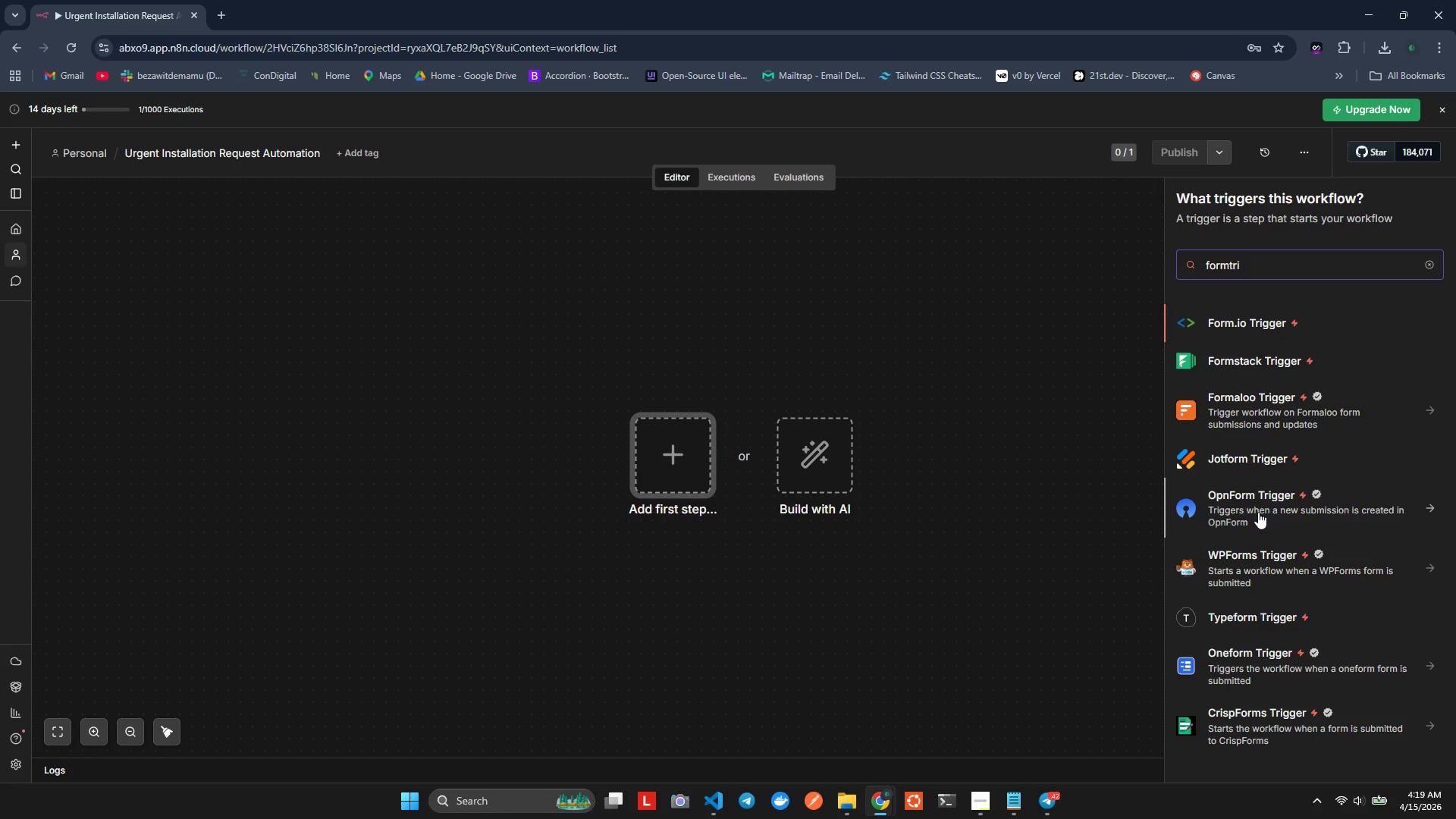 
hold_key(key=Backspace, duration=1.3)
 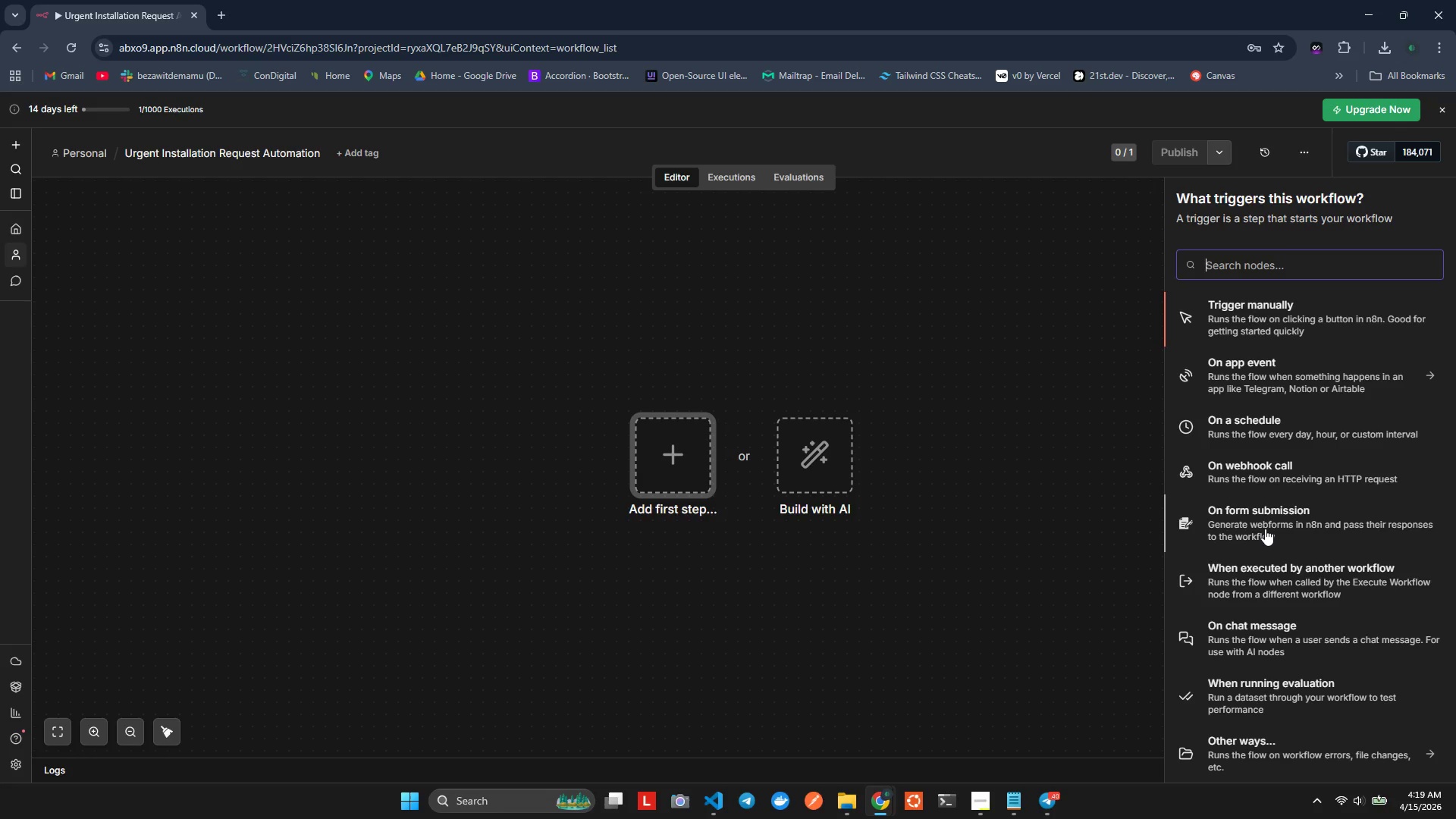 
wait(7.77)
 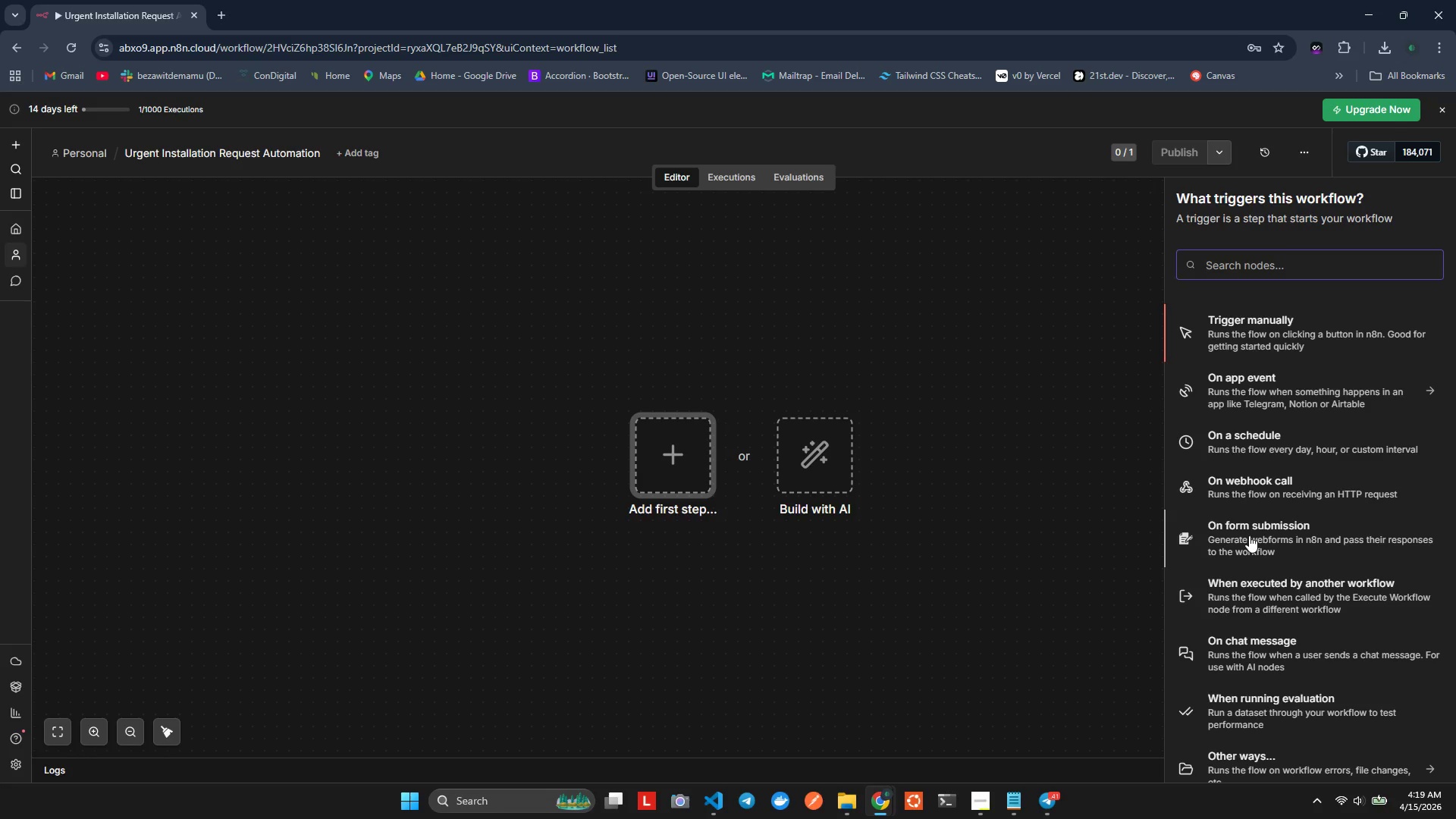 
left_click([1265, 529])
 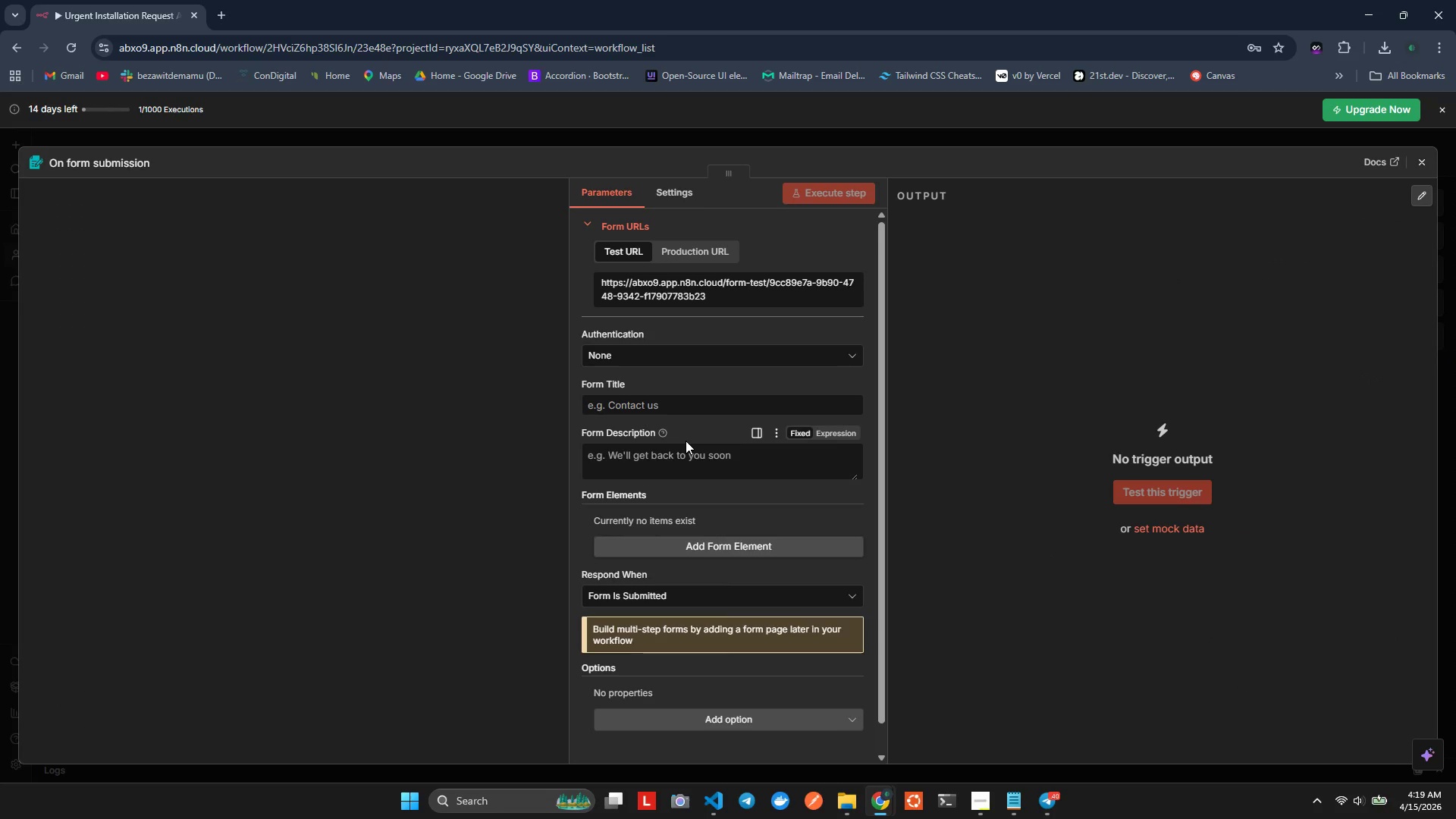 
wait(14.14)
 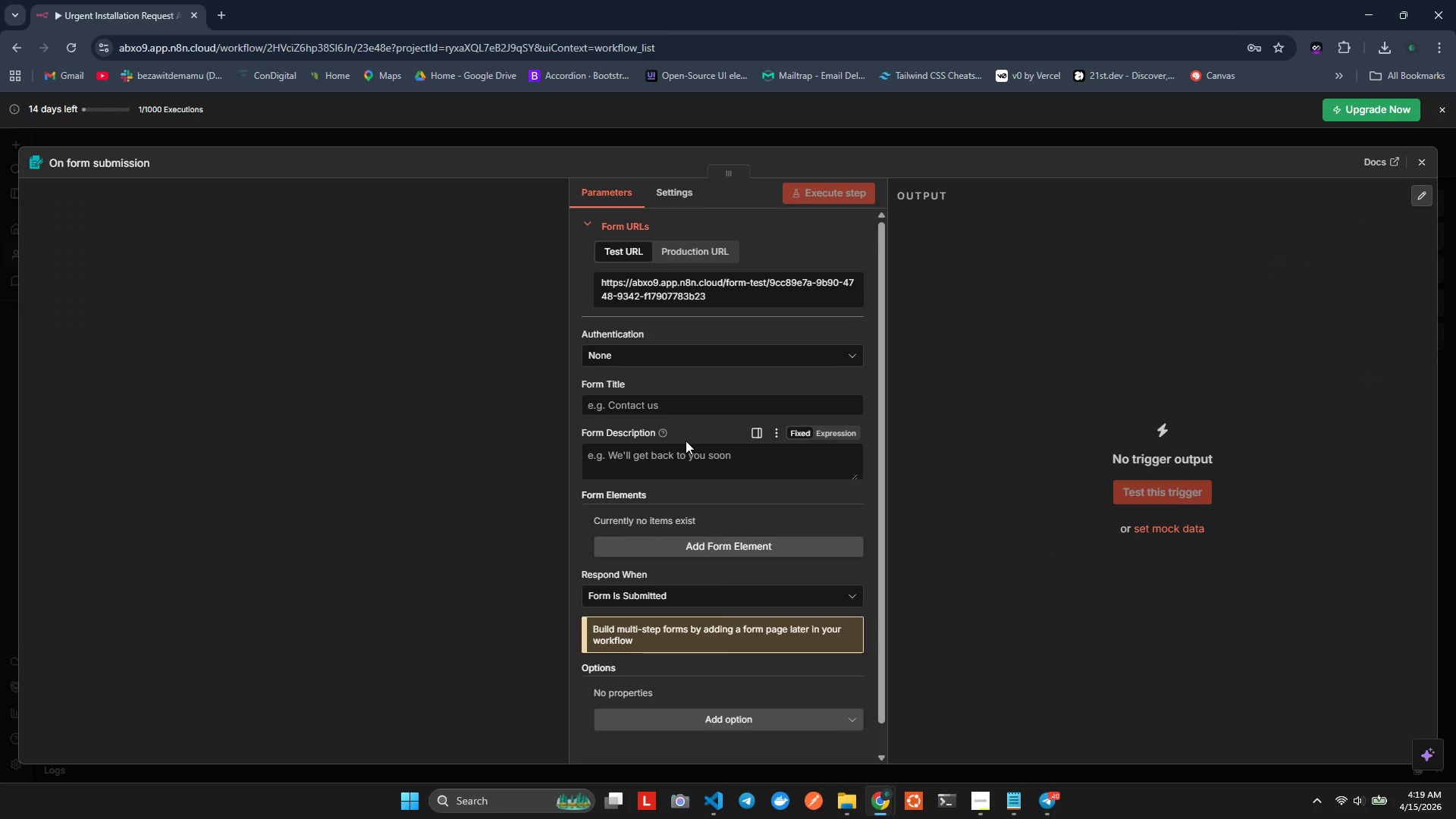 
left_click([649, 410])
 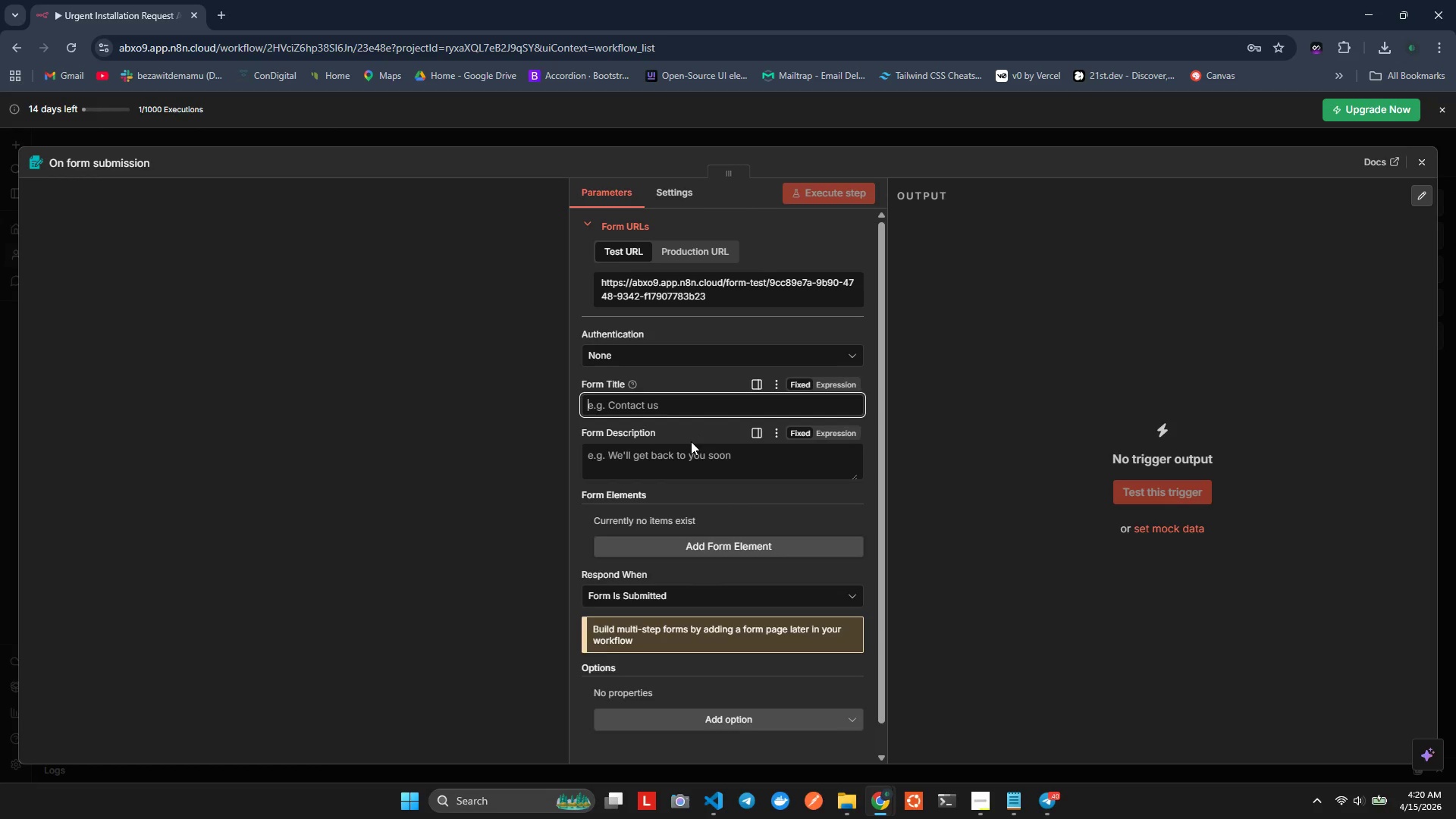 
wait(10.92)
 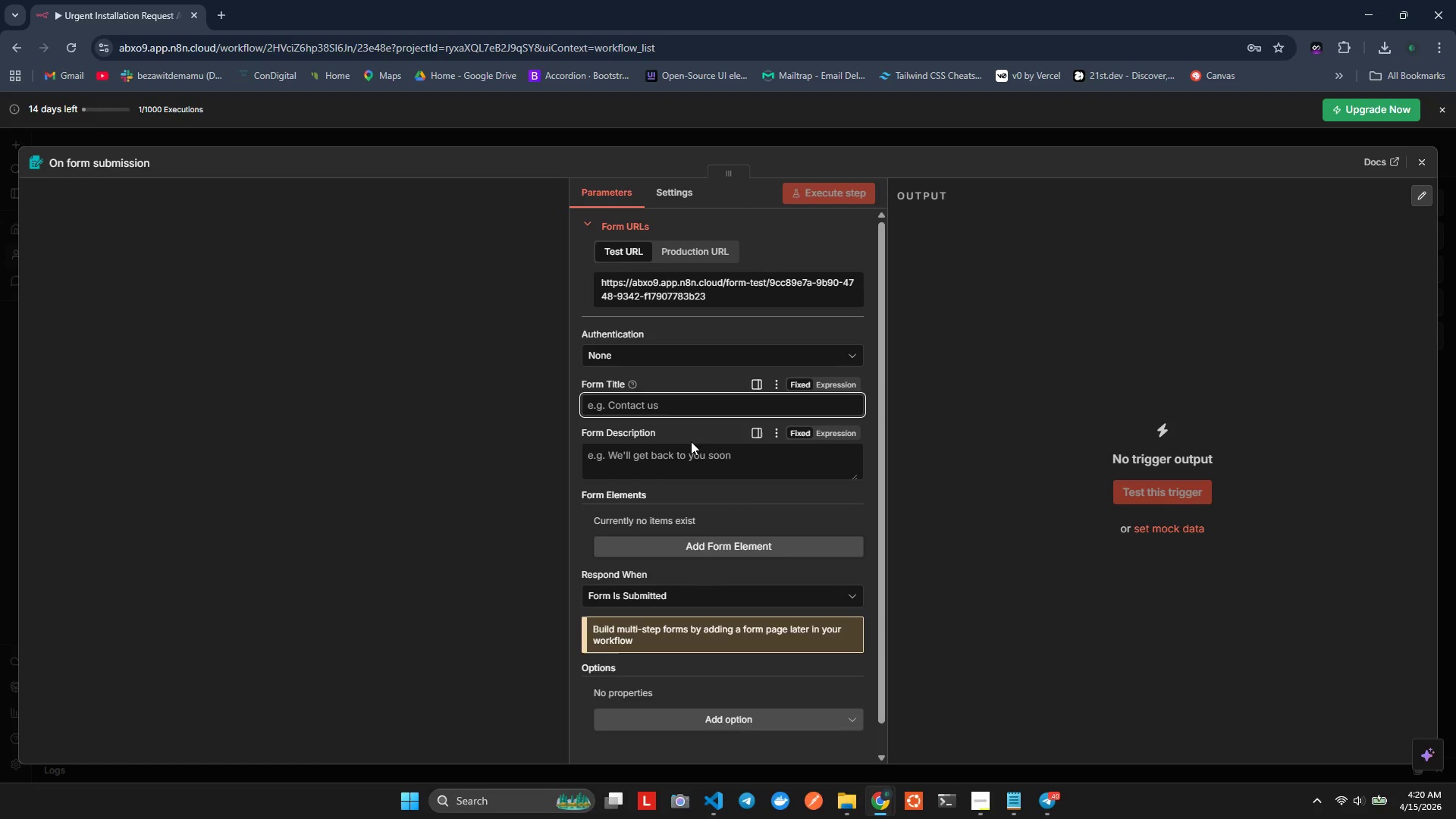 
type(Reqest stallation setvice)
key(Backspace)
key(Backspace)
key(Backspace)
key(Backspace)
key(Backspace)
key(Backspace)
key(Backspace)
type(Setv)
key(Backspace)
key(Backspace)
type(e)
key(Backspace)
type(r)
key(Backspace)
type(rt)
key(Backspace)
type(bi)
key(Backspace)
key(Backspace)
type(vice)
 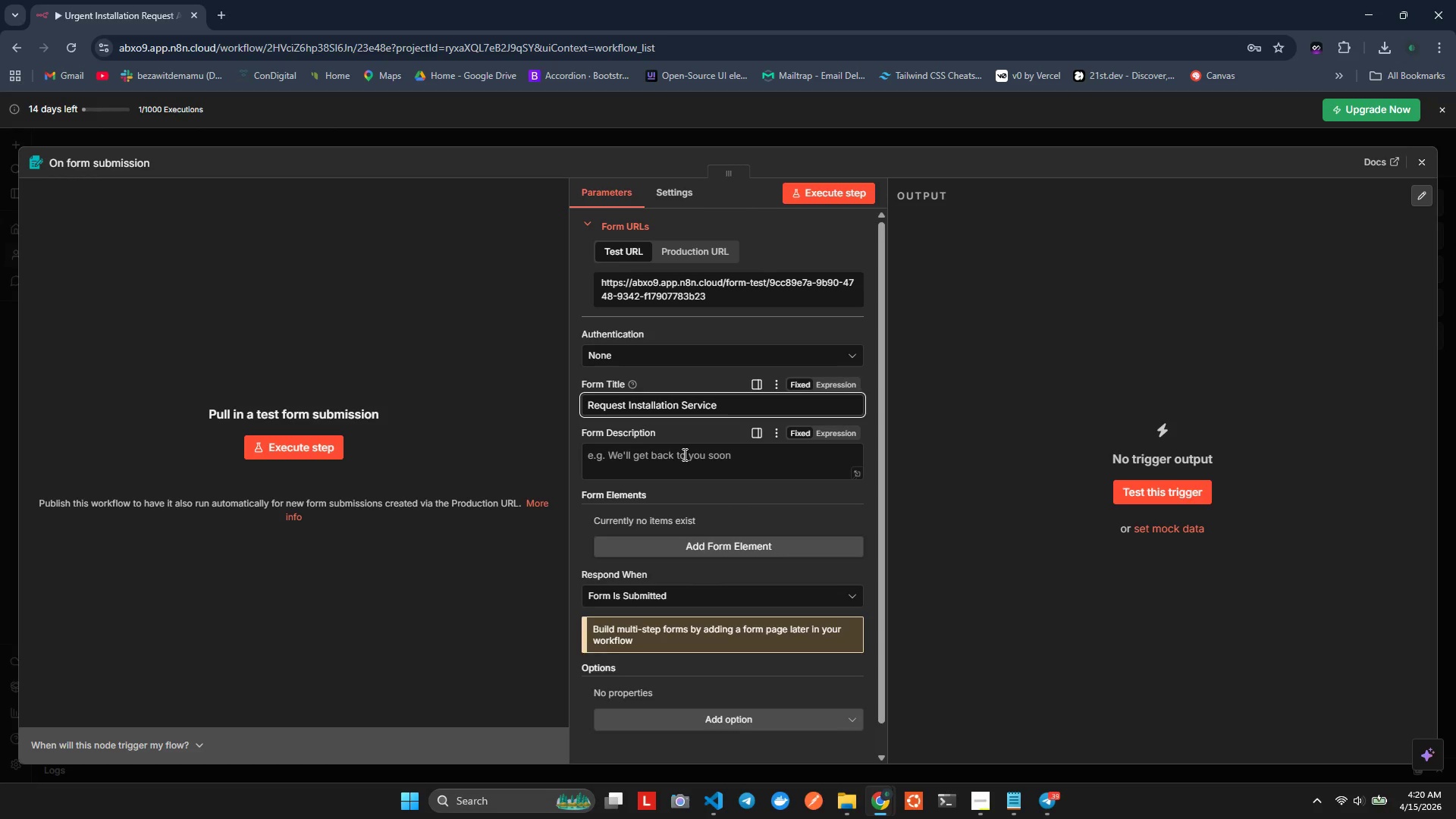 
hold_key(key=U, duration=0.33)
 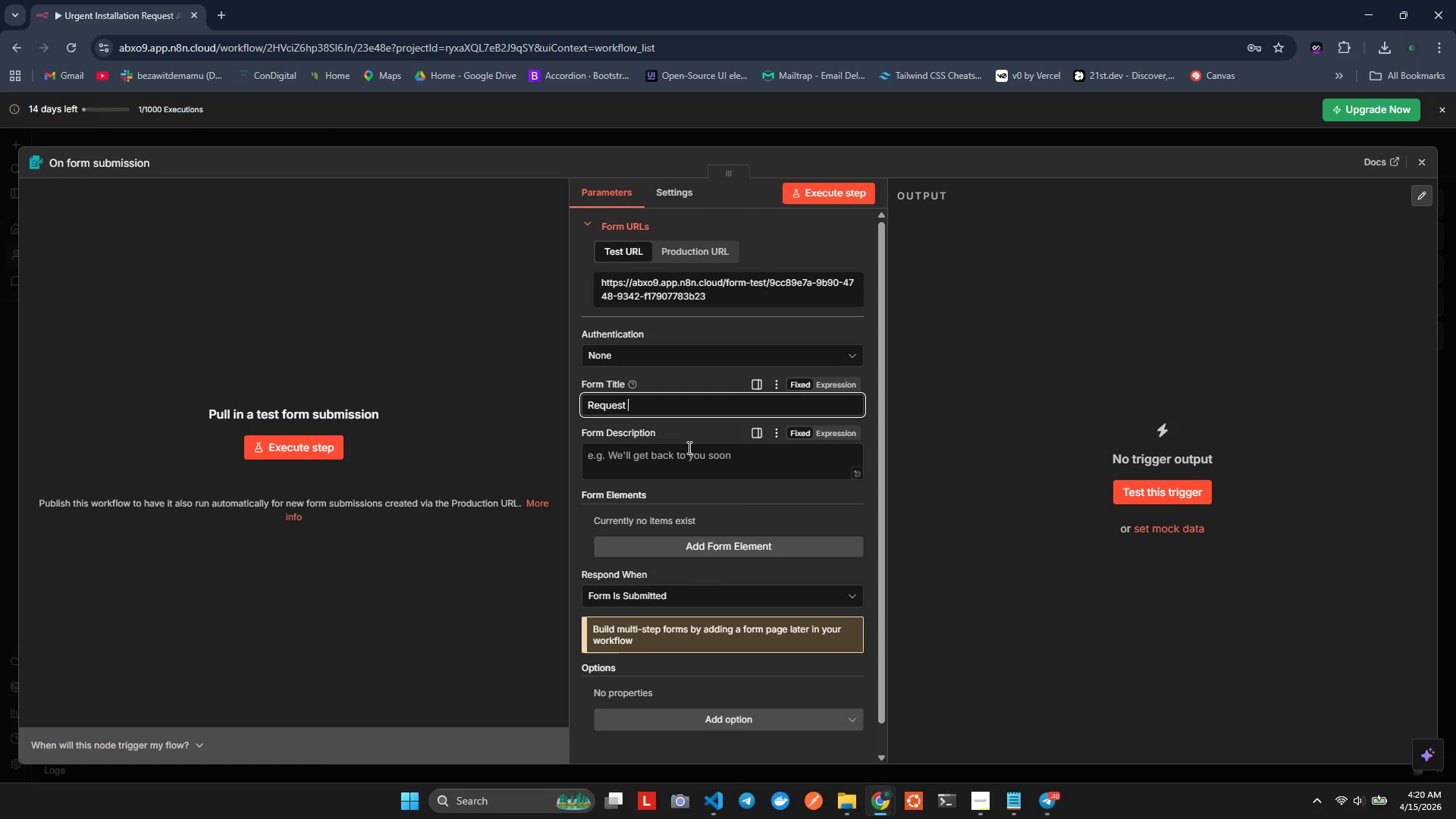 
mouse_move([683, 460])
 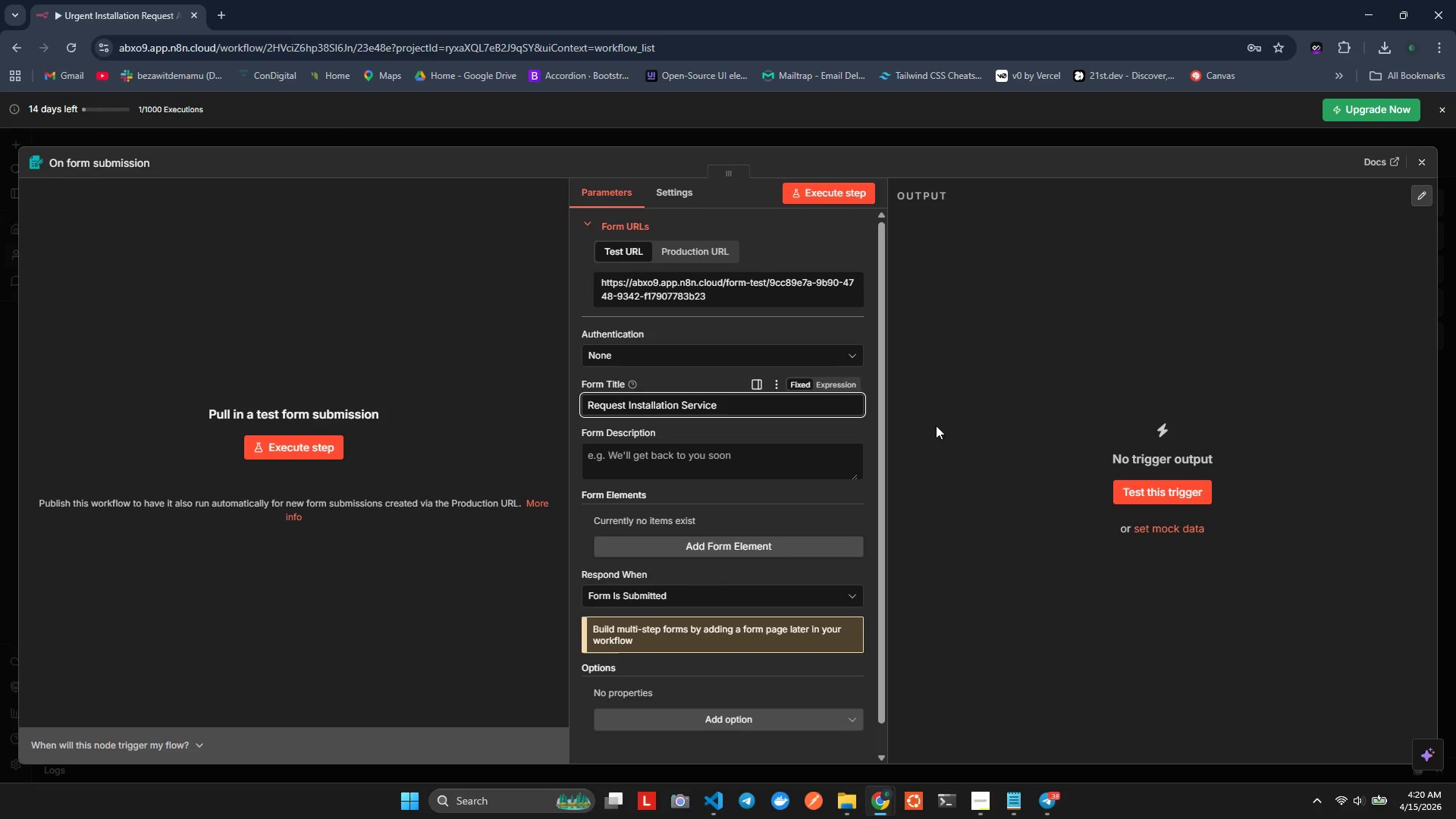 
left_click([780, 518])
 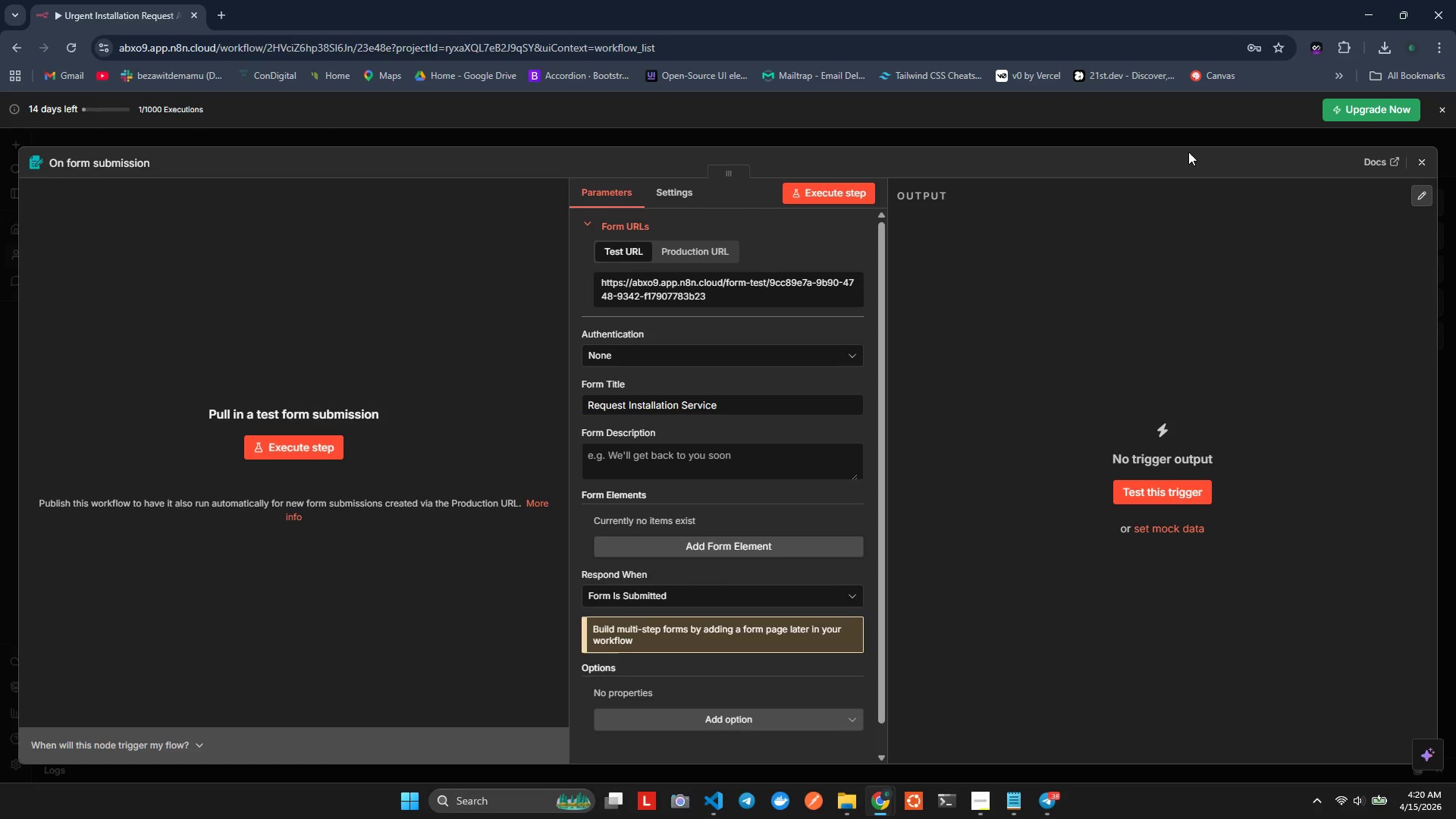 
double_click([1165, 138])
 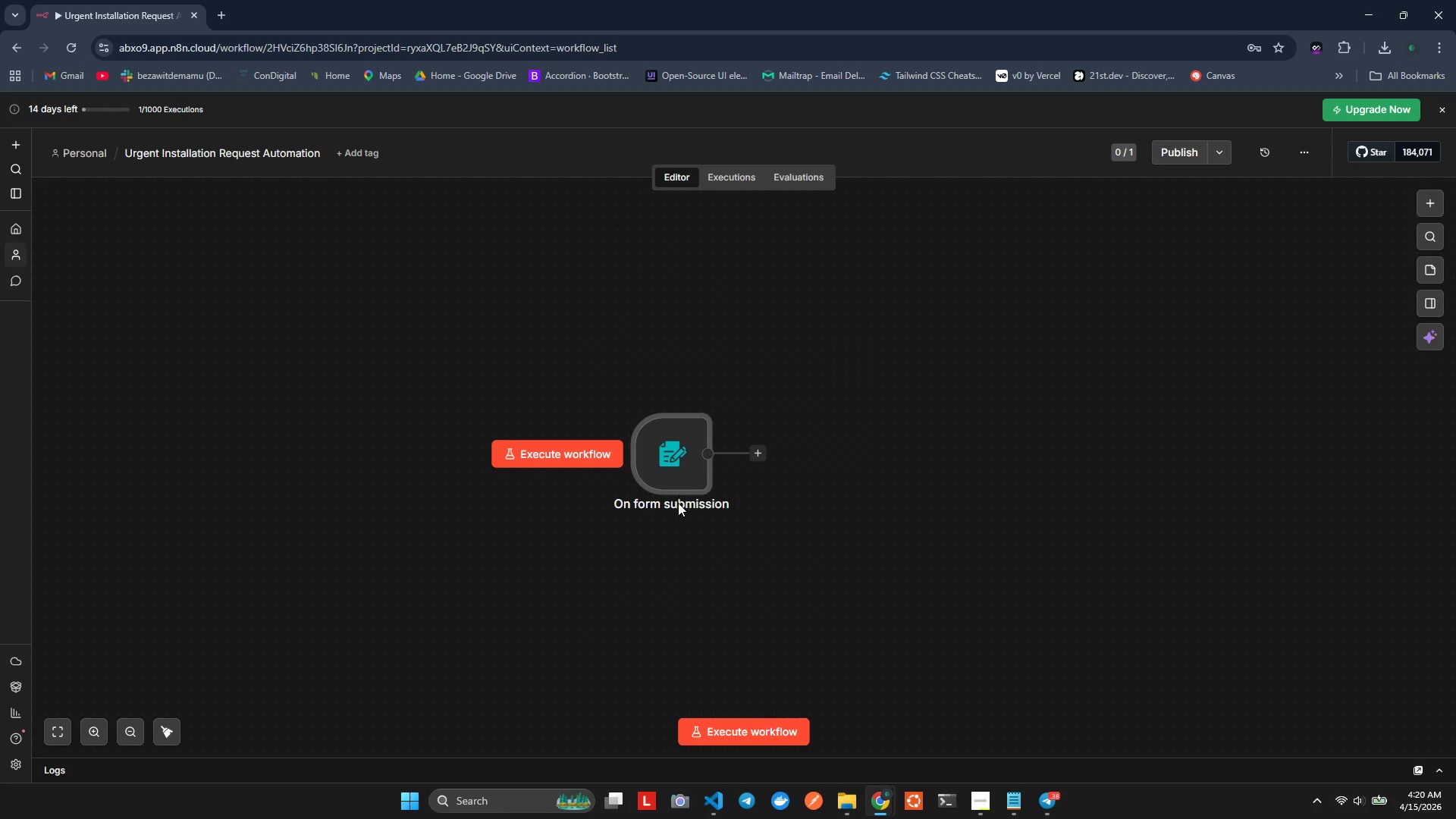 
double_click([679, 504])
 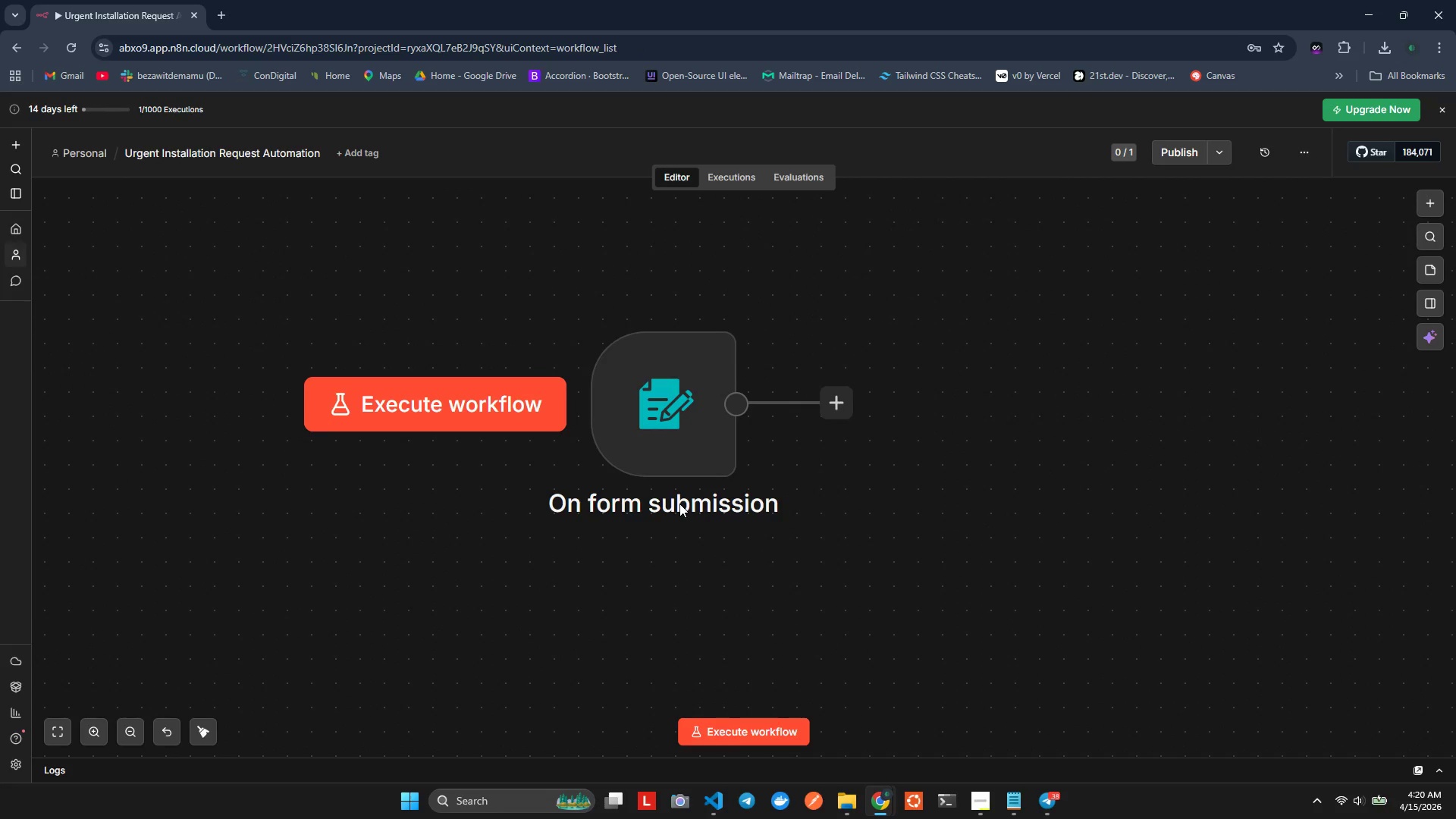 
double_click([679, 504])
 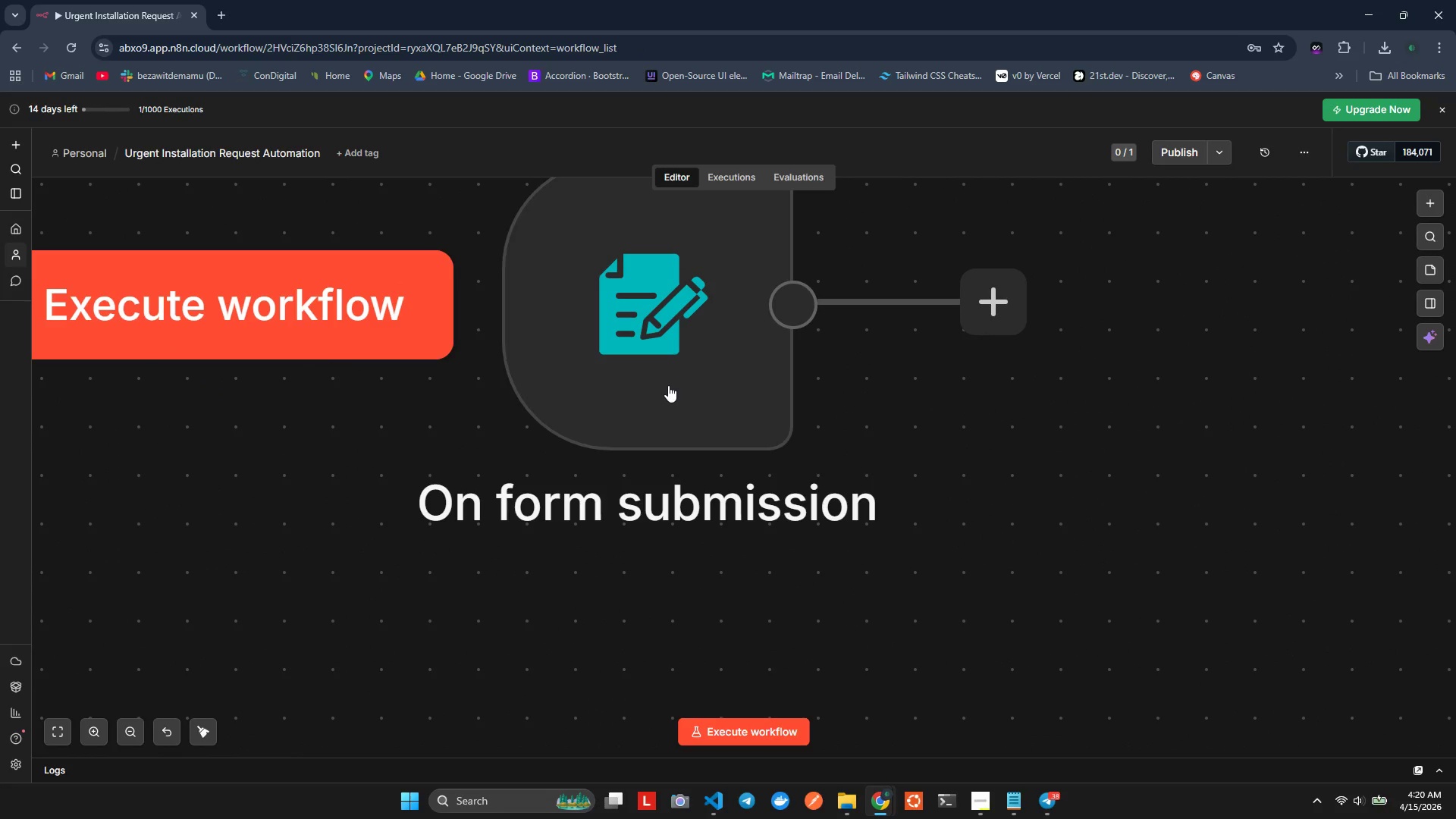 
double_click([668, 385])
 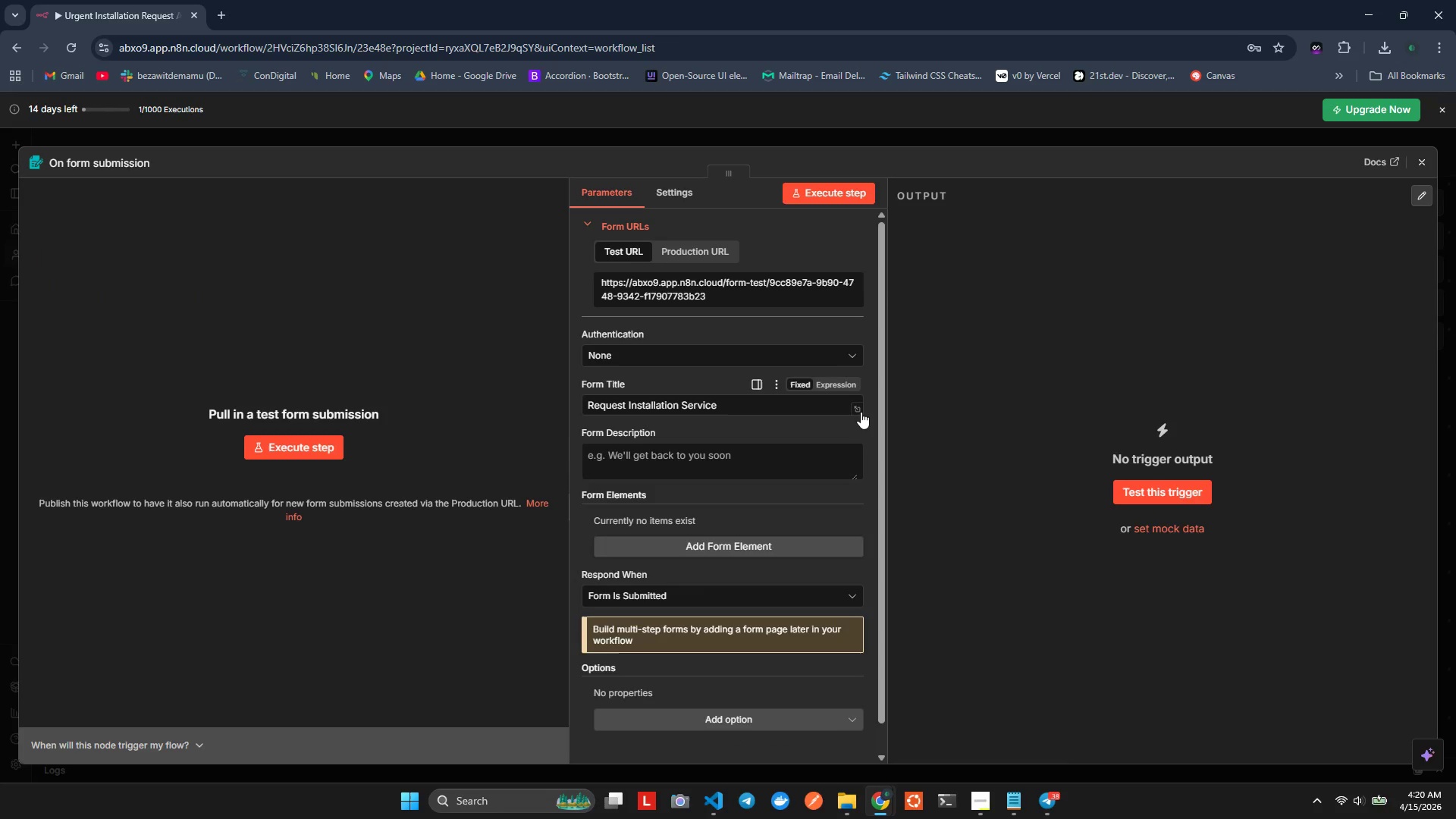 
key(Control+ControlLeft)
 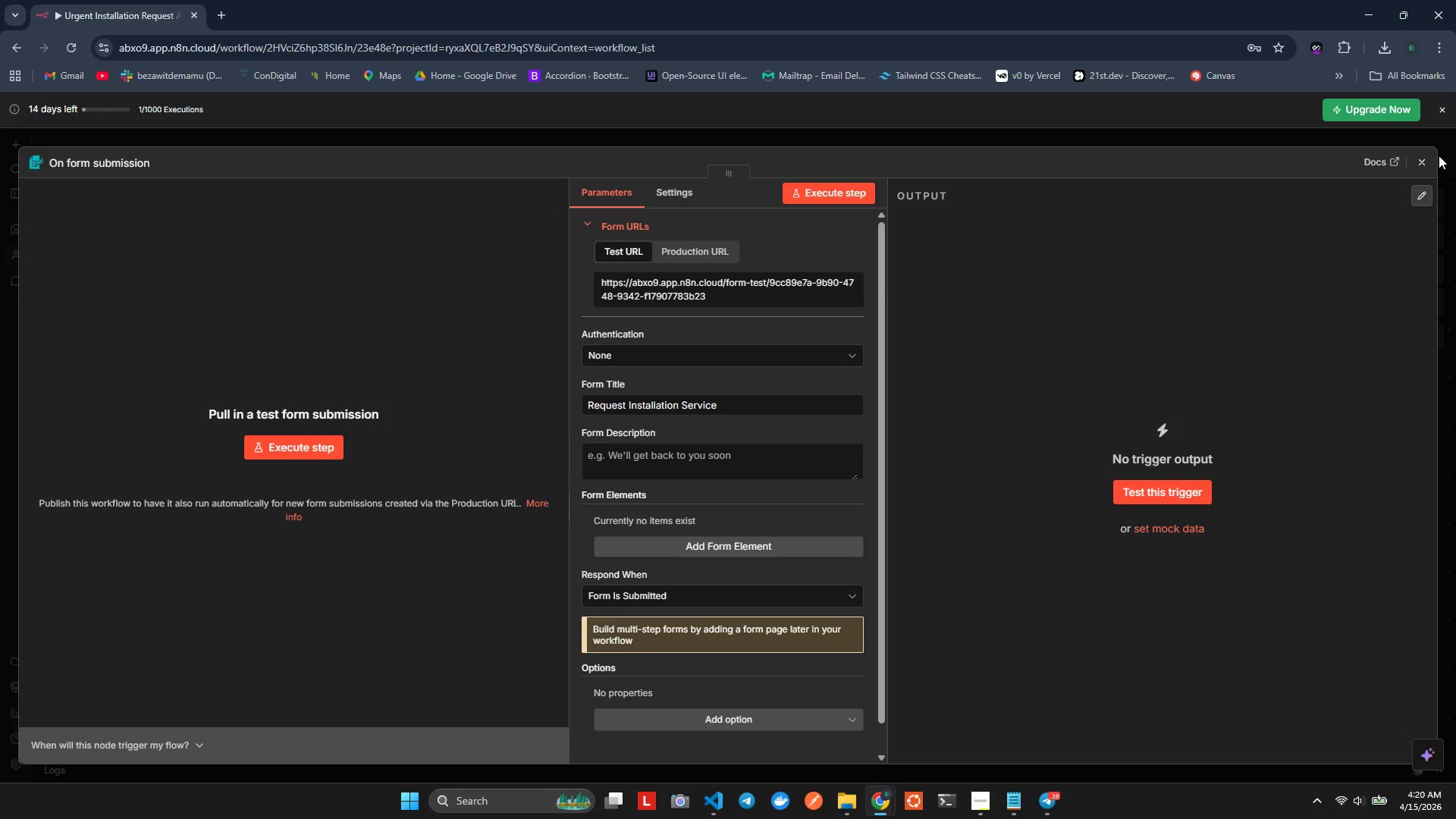 
left_click([1428, 159])
 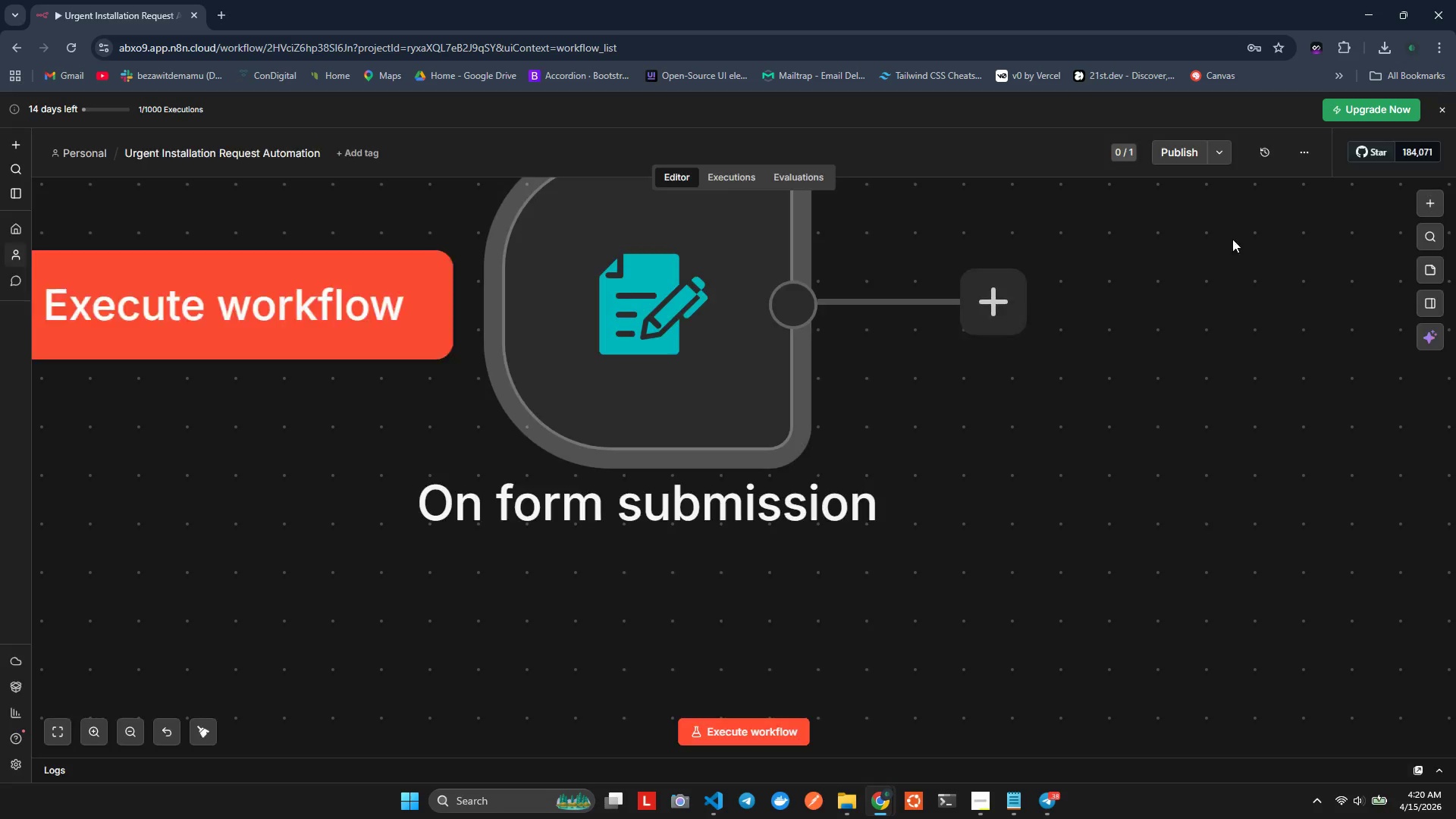 
hold_key(key=ControlLeft, duration=0.86)
scroll: coordinate [529, 496], scroll_direction: down, amount: 6.0
 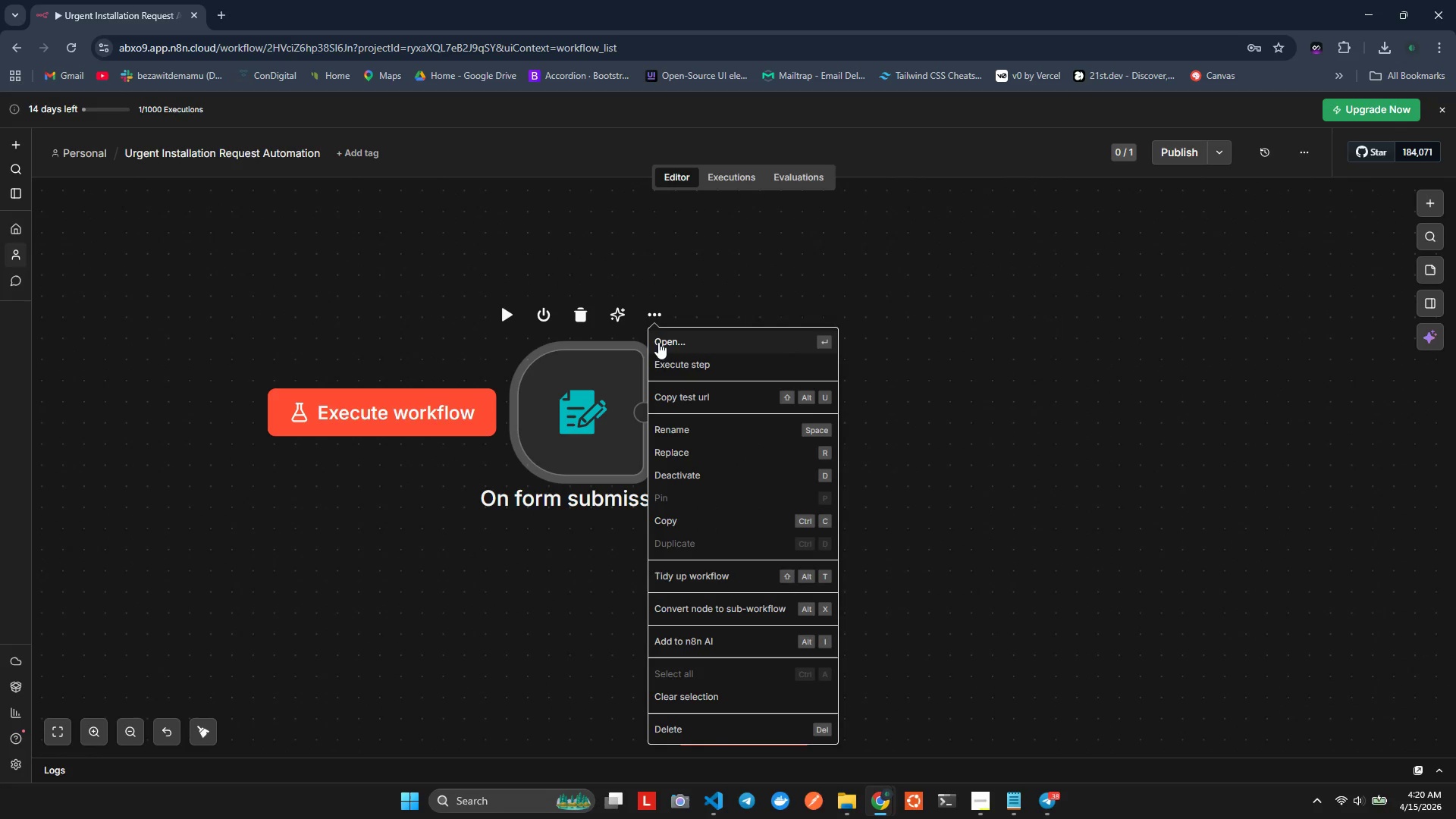 
left_click([677, 427])
 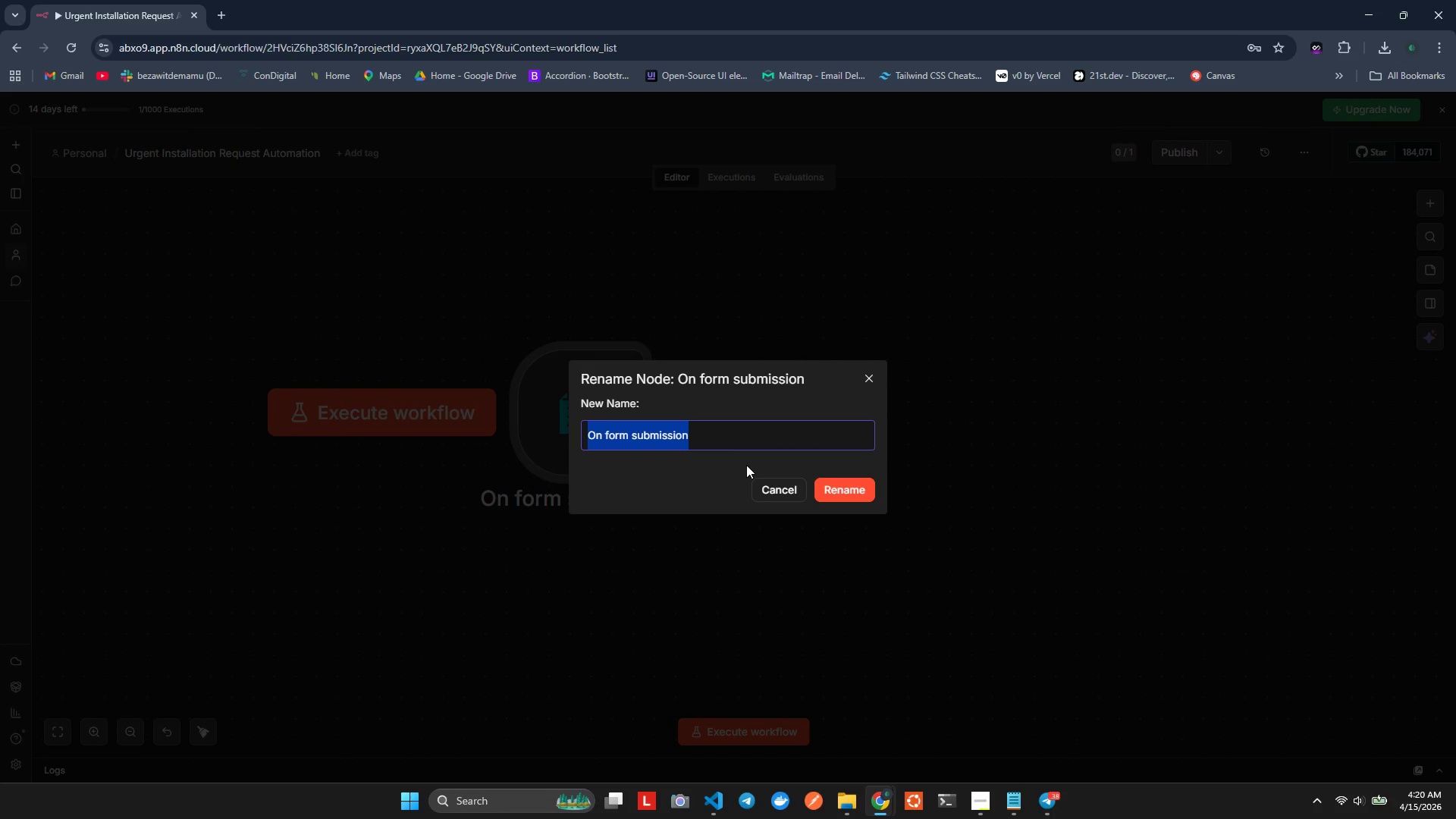 
type(Istallation Request Frm)
 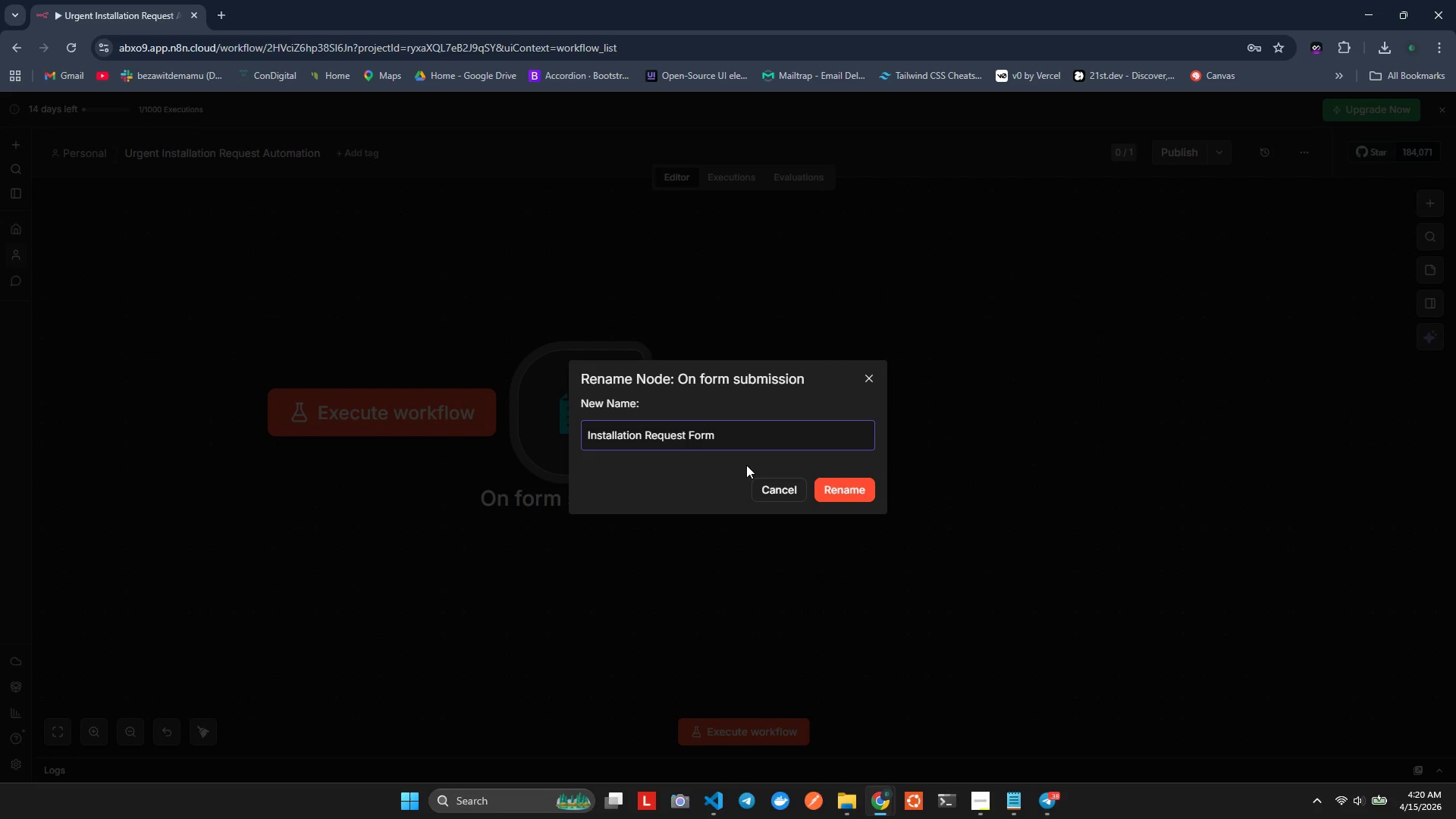 
 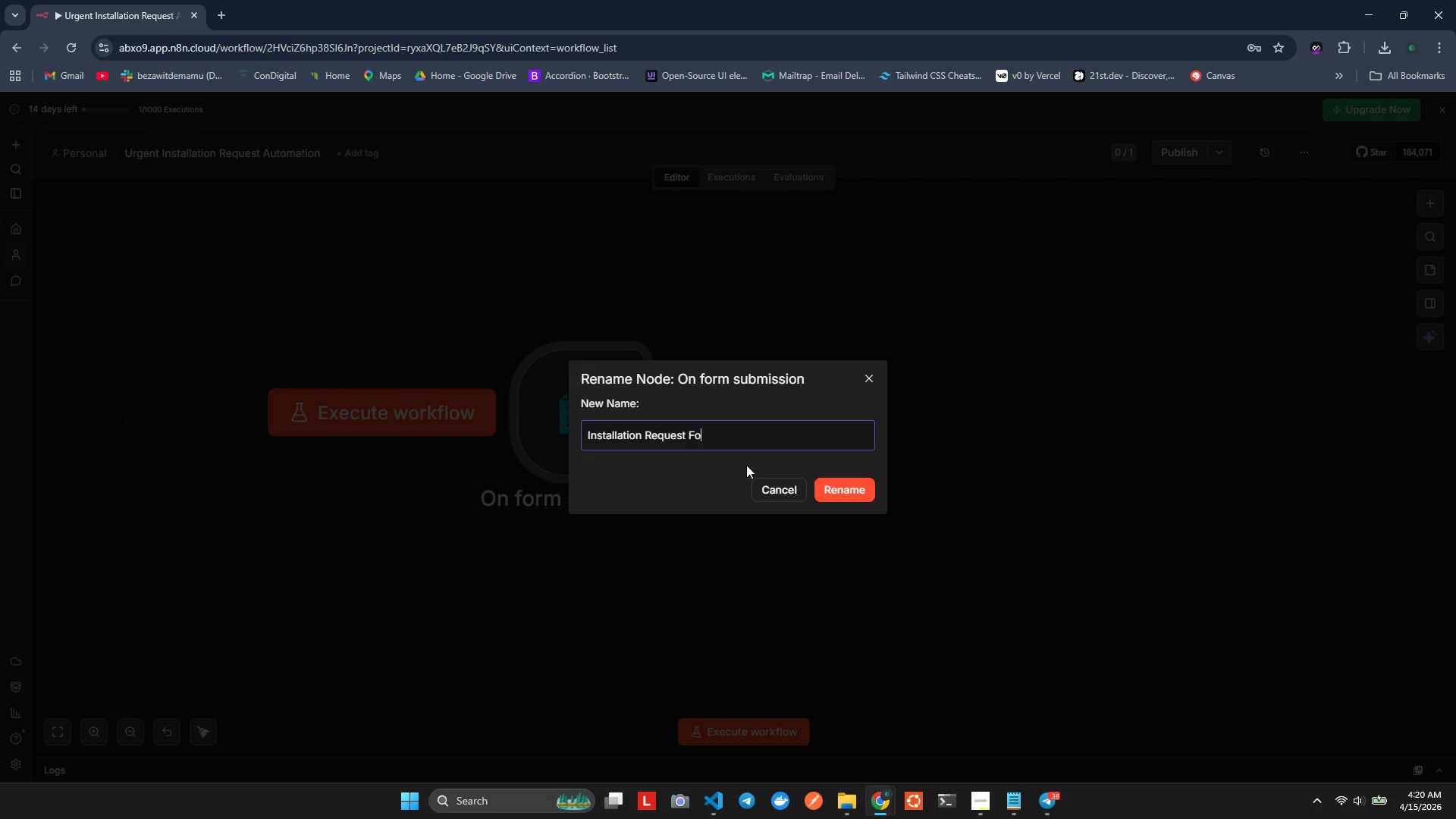 
hold_key(key=O, duration=0.34)
 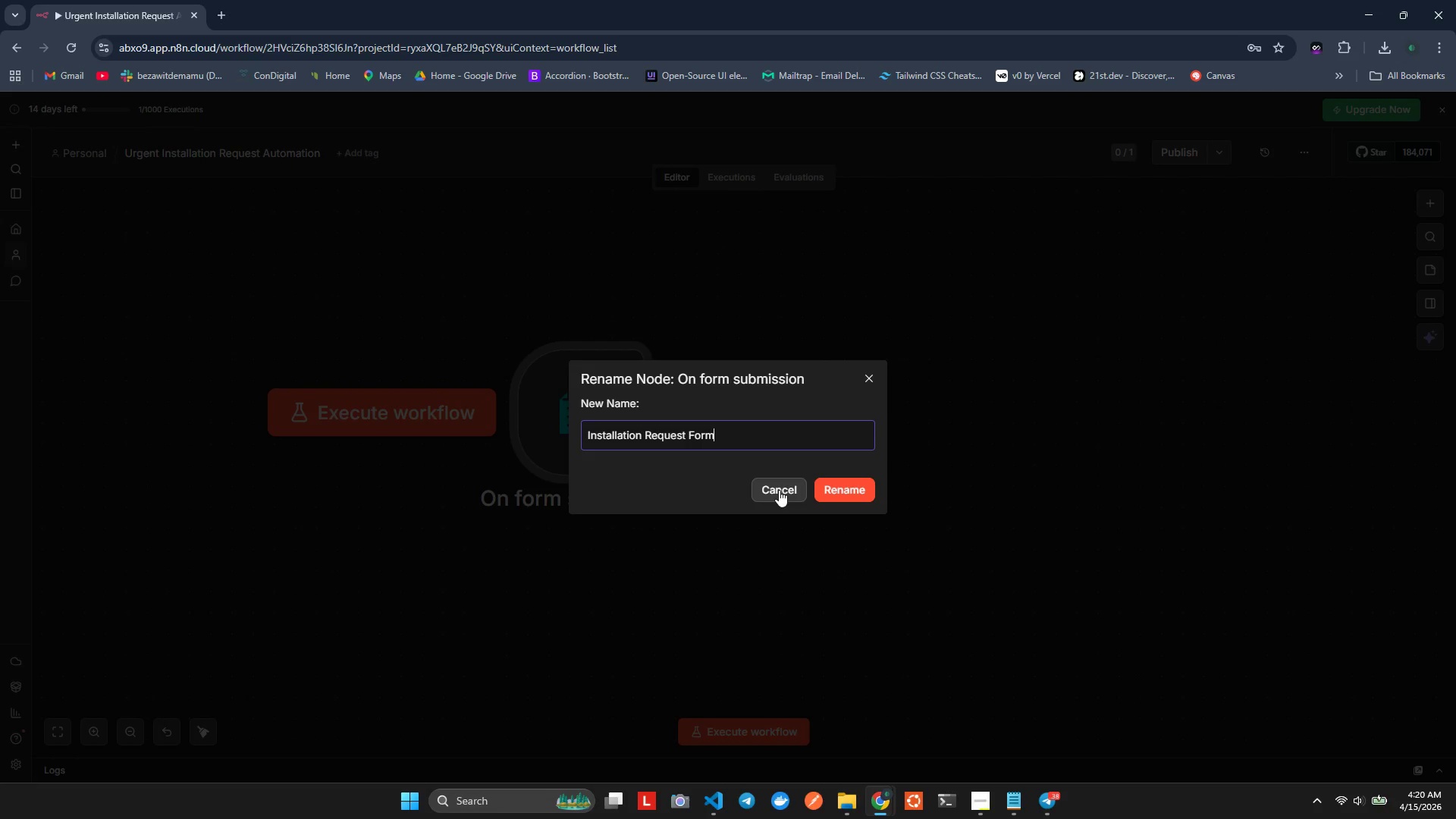 
left_click([848, 488])
 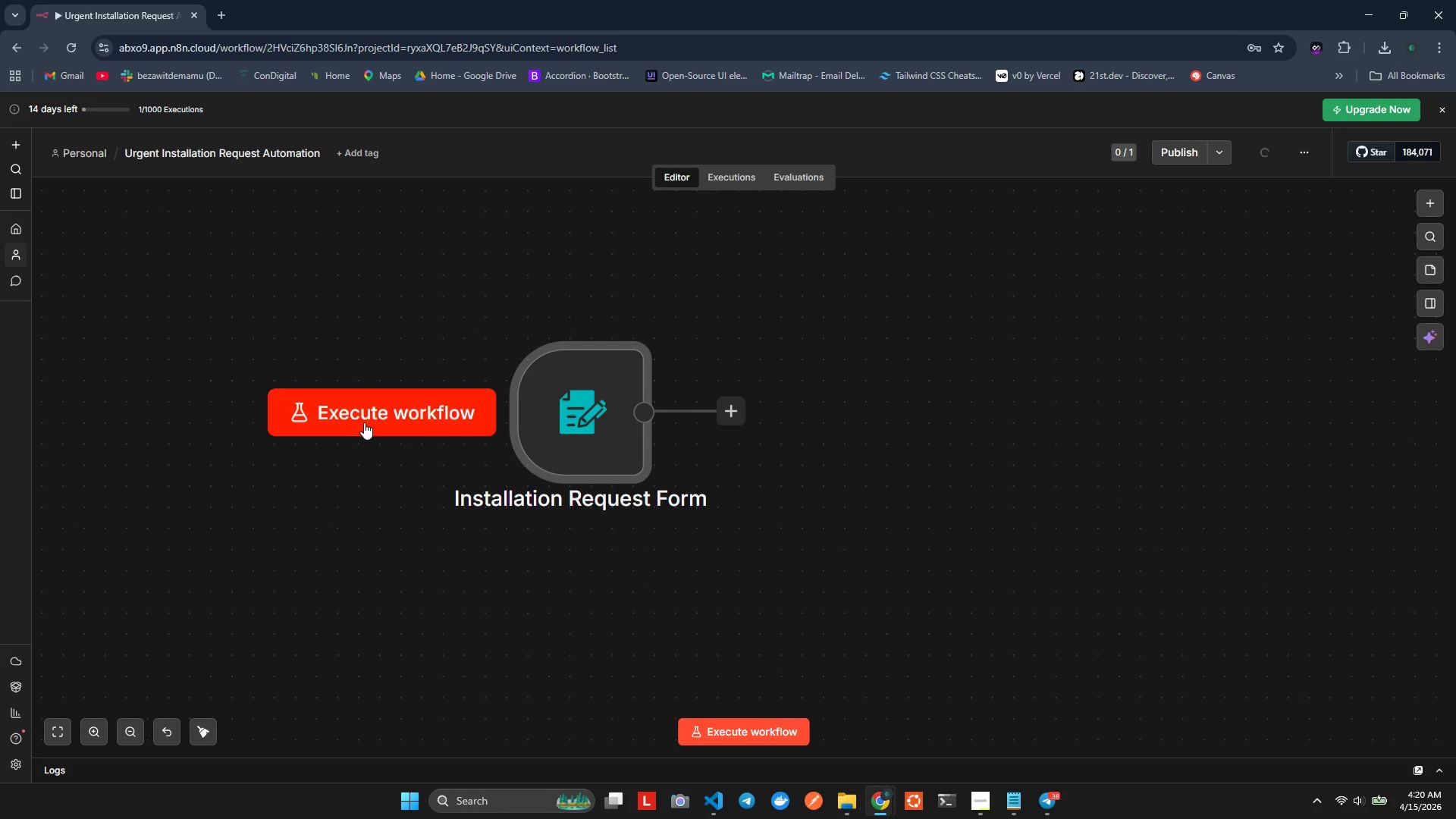 
left_click([556, 403])
 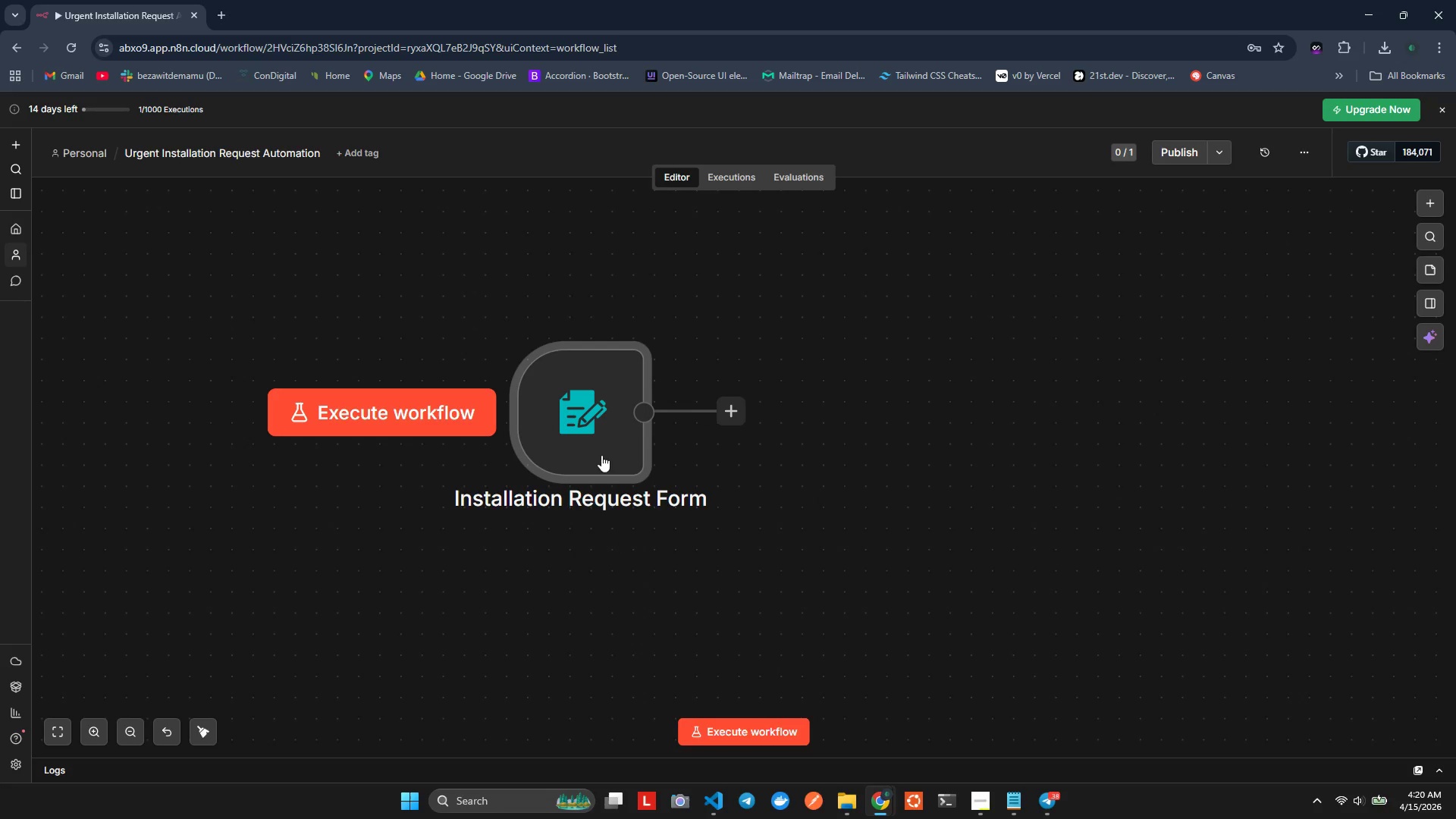 
double_click([601, 438])
 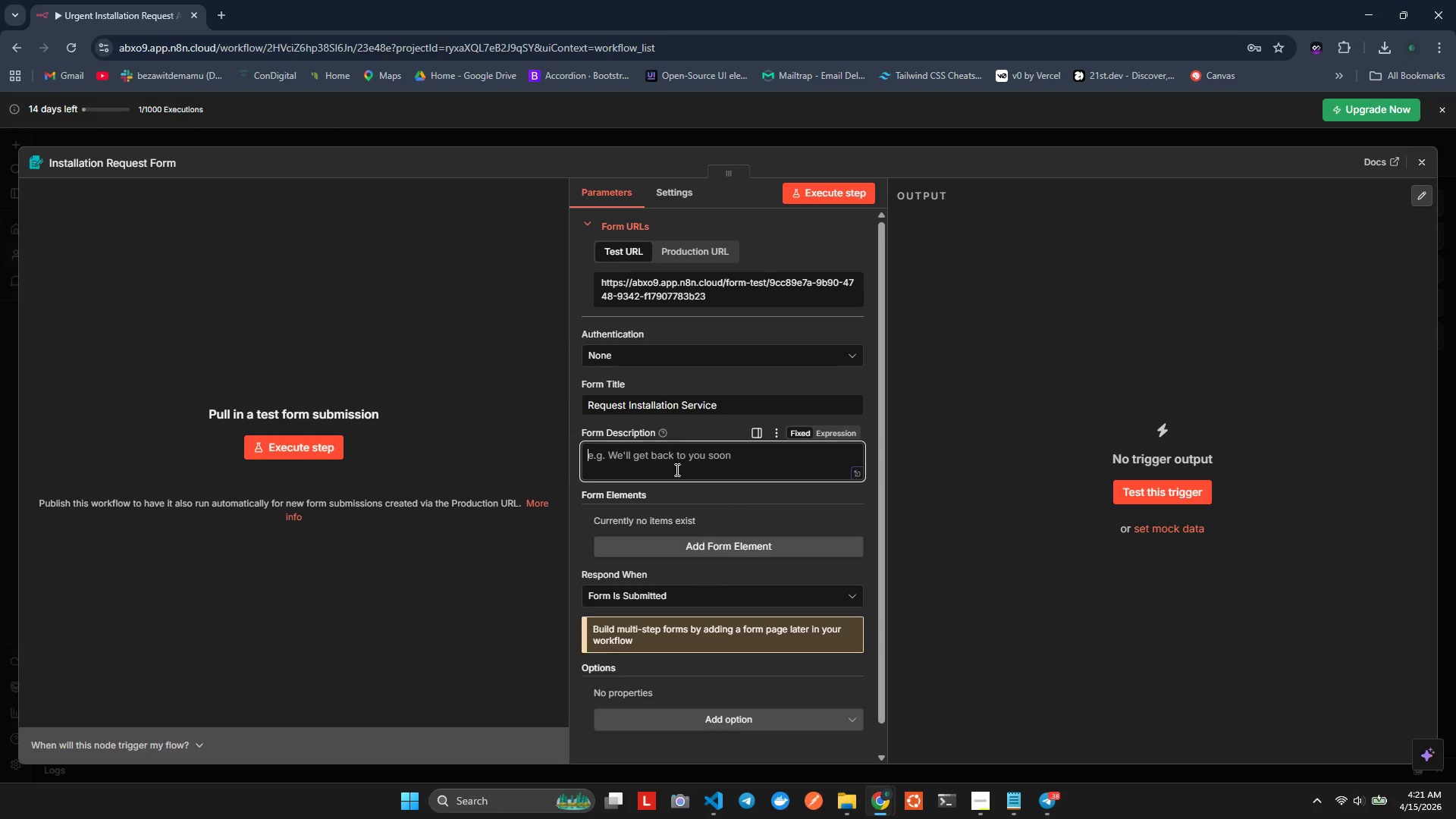 
wait(9.05)
 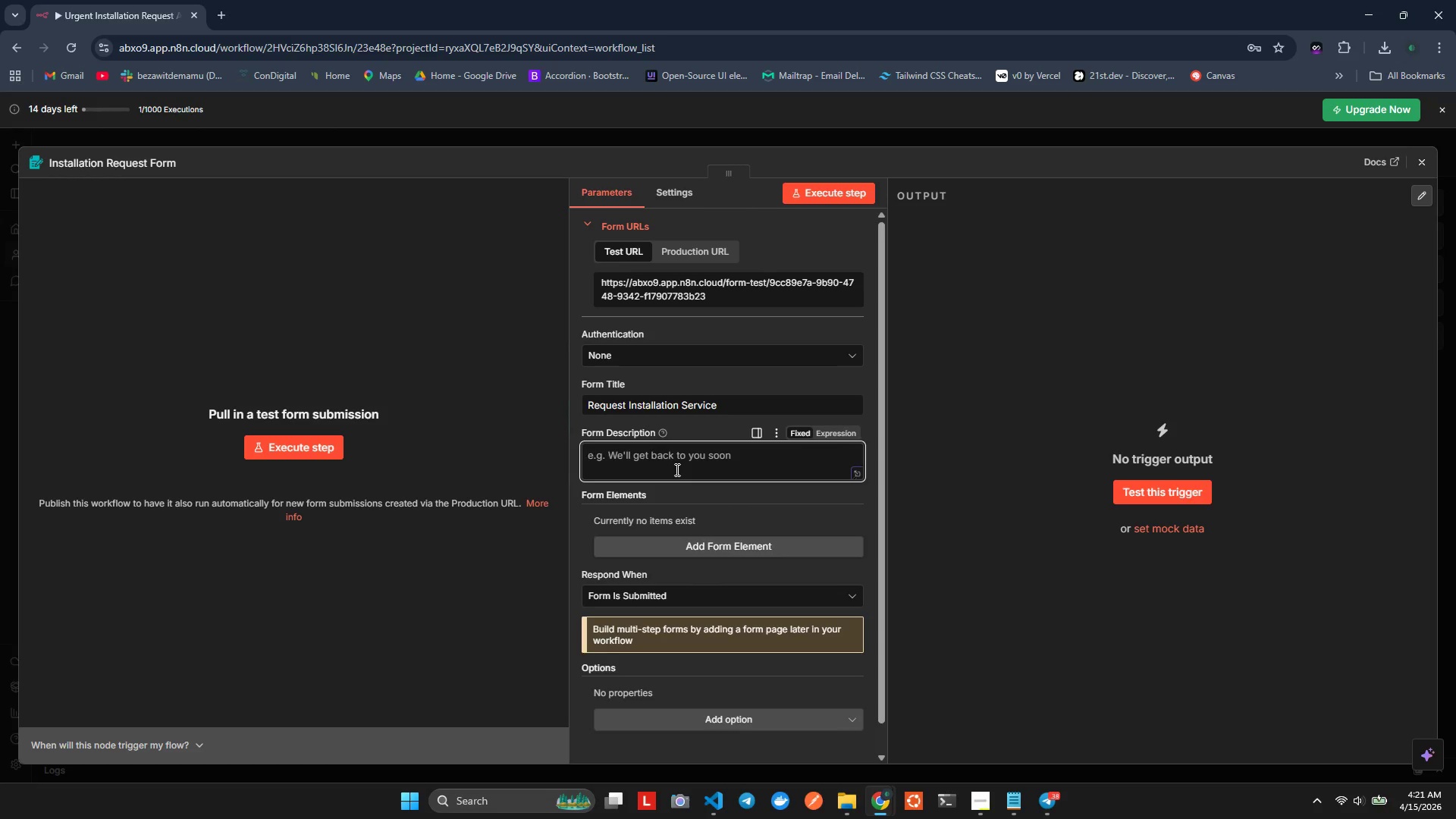 
type(Submit Yout)
key(Backspace)
type(r )
key(Backspace)
key(Backspace)
key(Backspace)
key(Backspace)
key(Backspace)
type(your prev=f)
key(Backspace)
key(Backspace)
key(Backspace)
type(fered)
 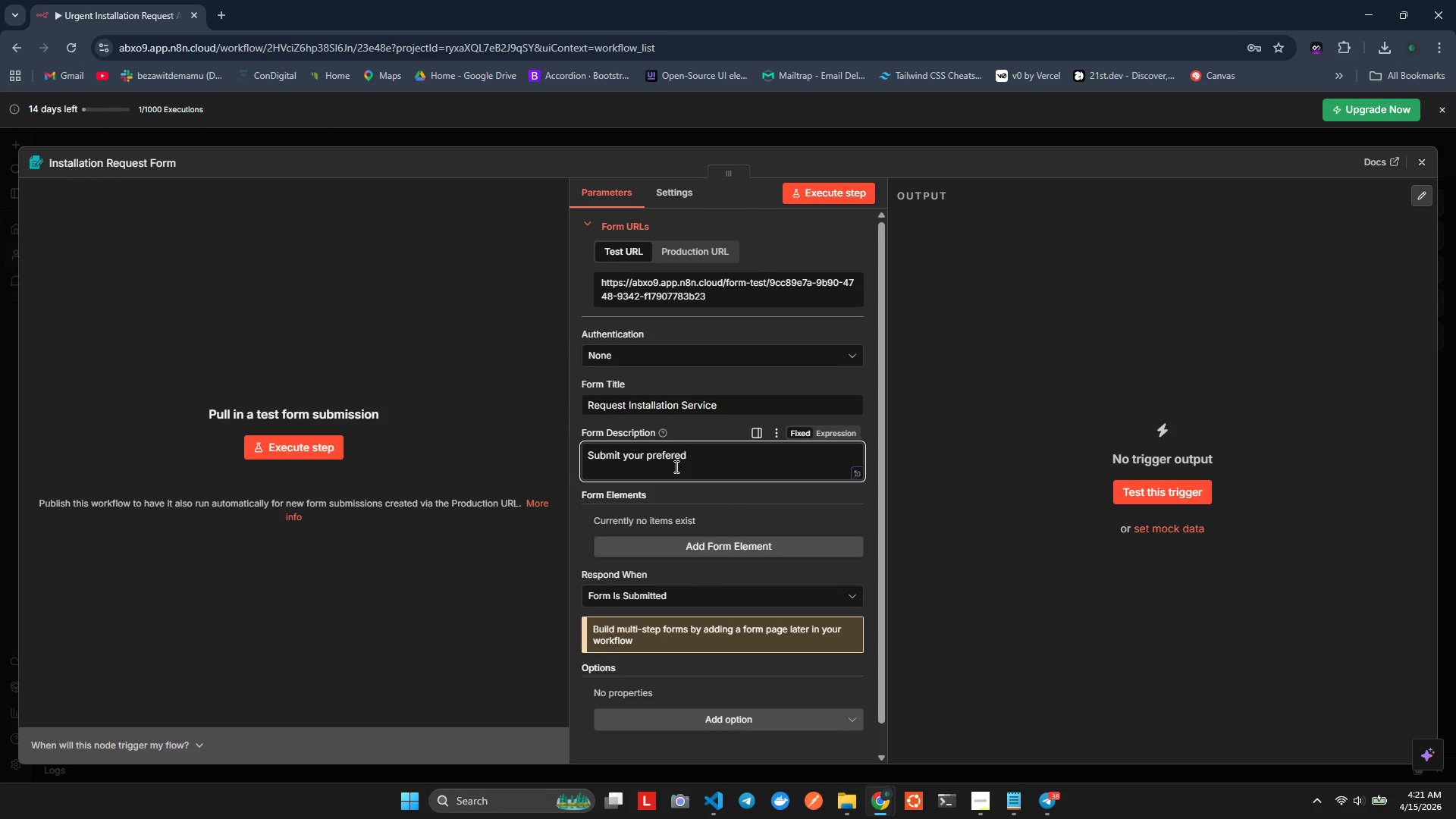 
key(ArrowLeft)
 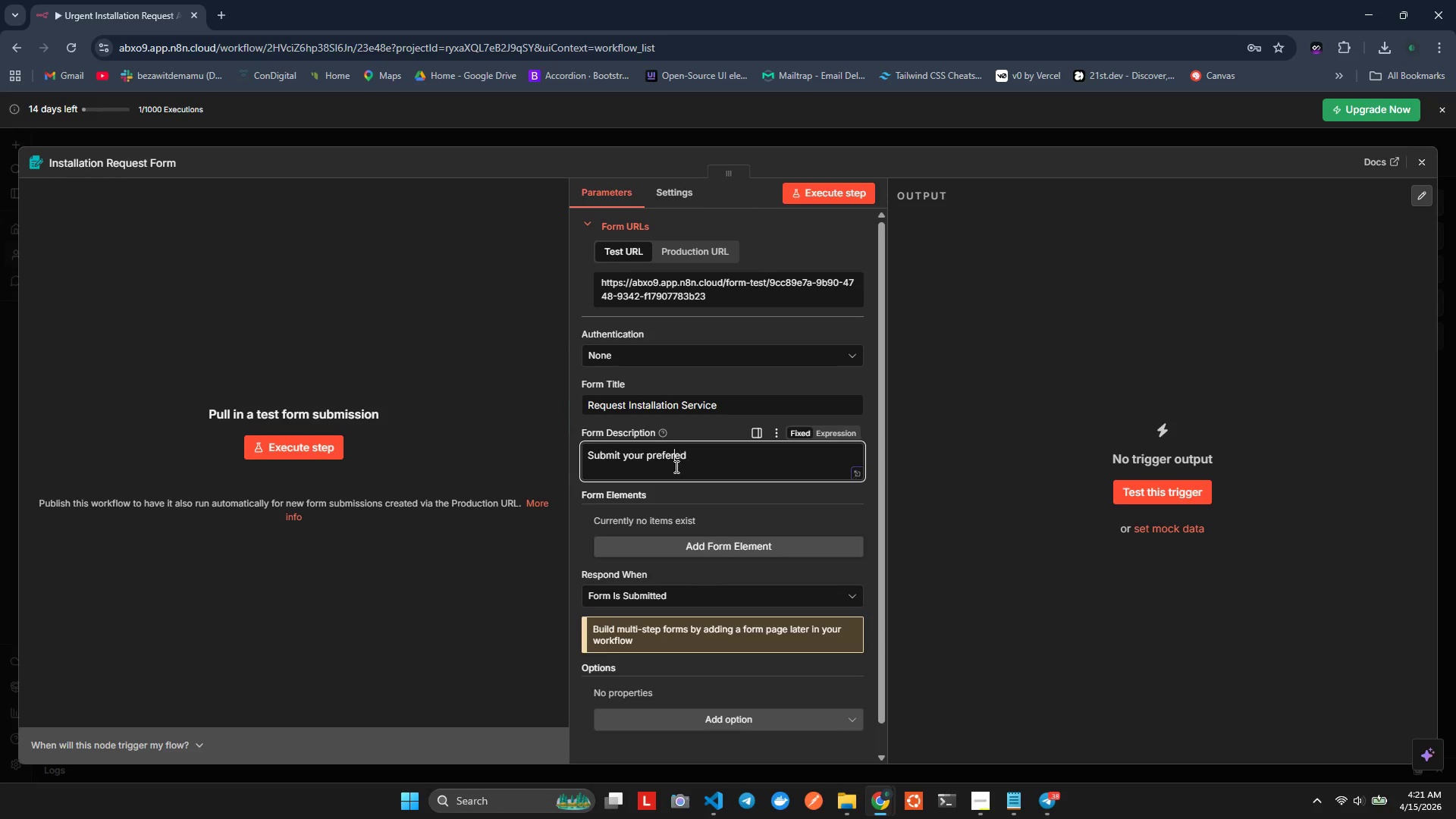 
key(ArrowLeft)
 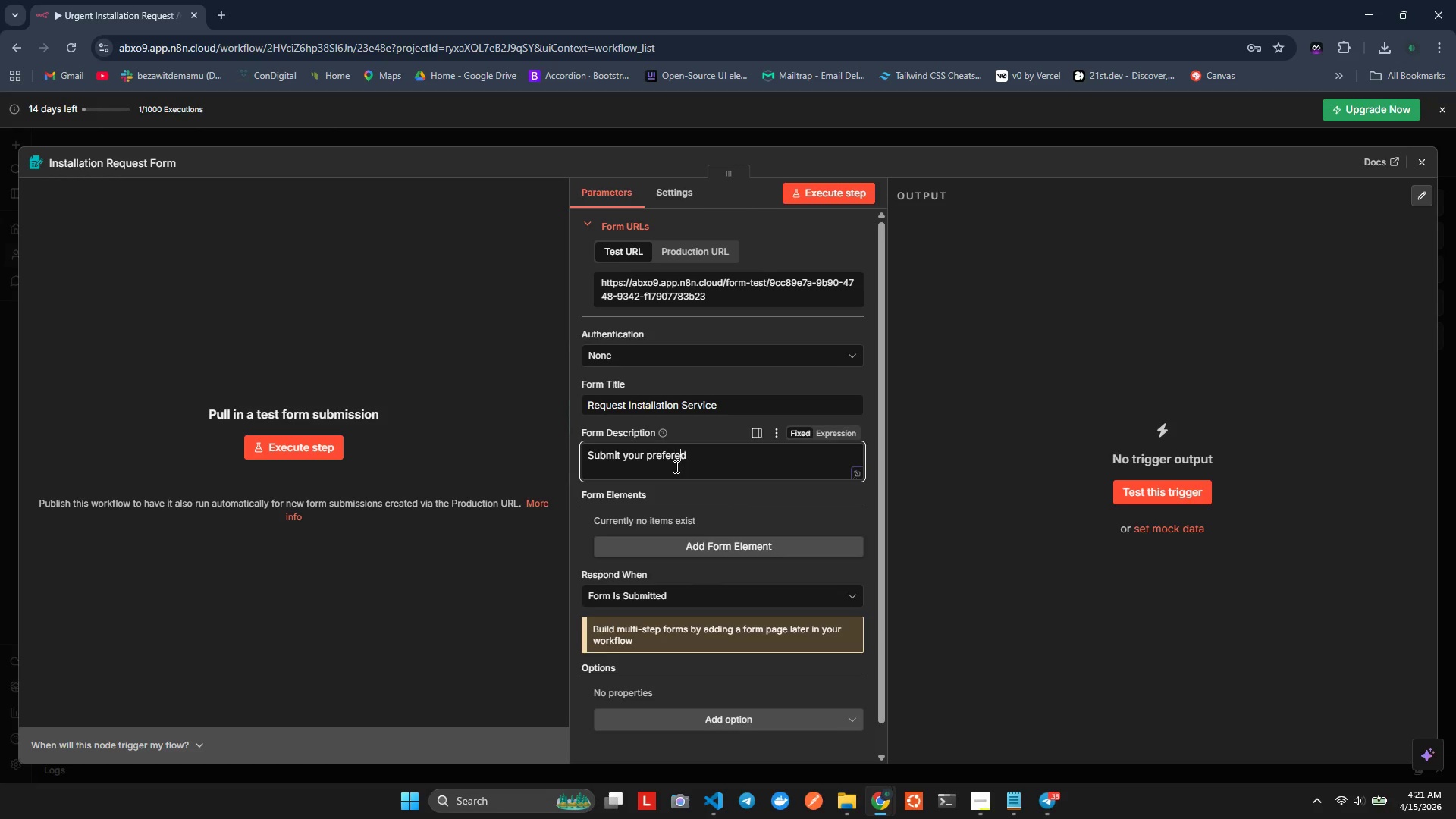 
key(ArrowRight)
 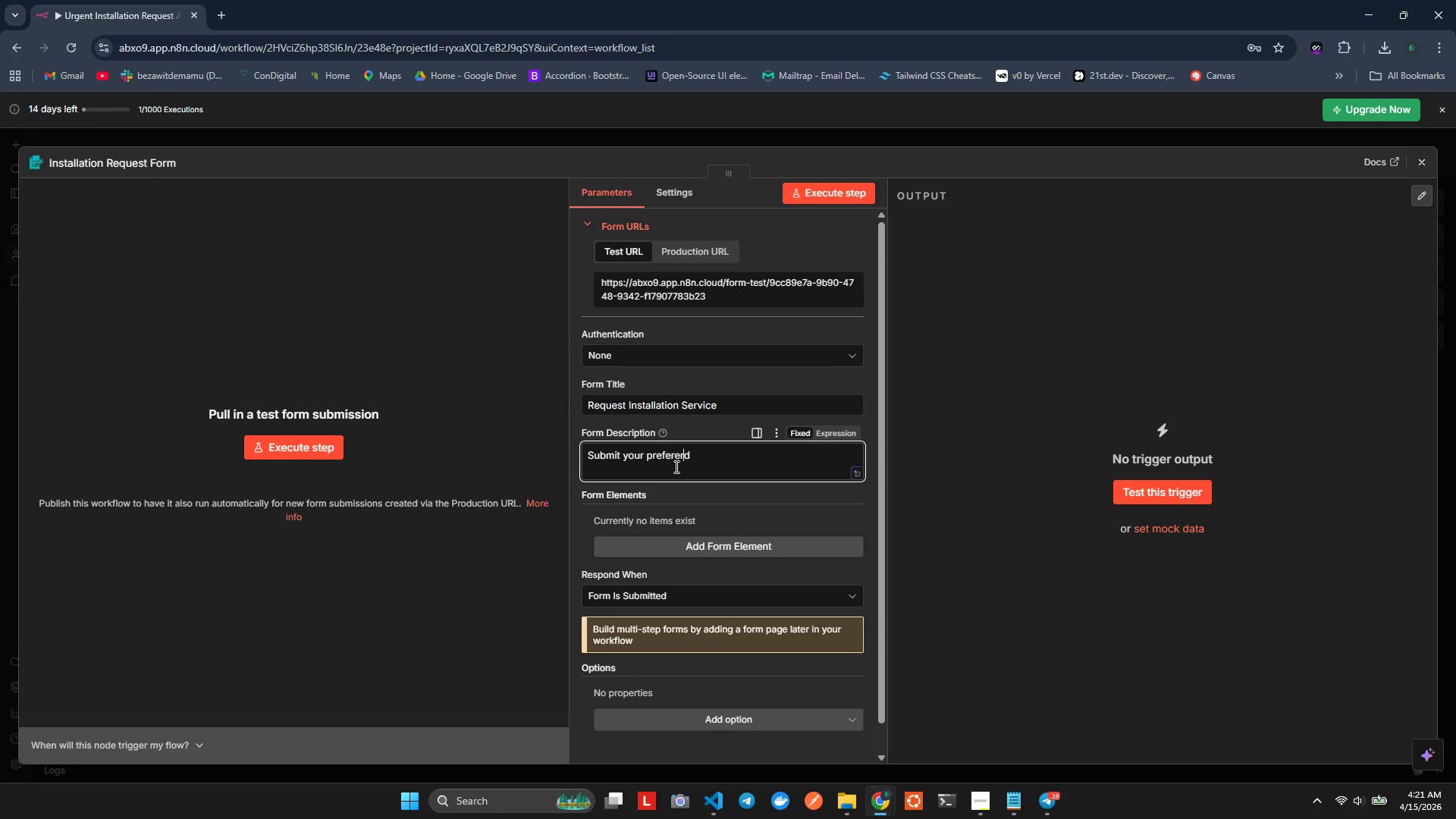 
key(R)
 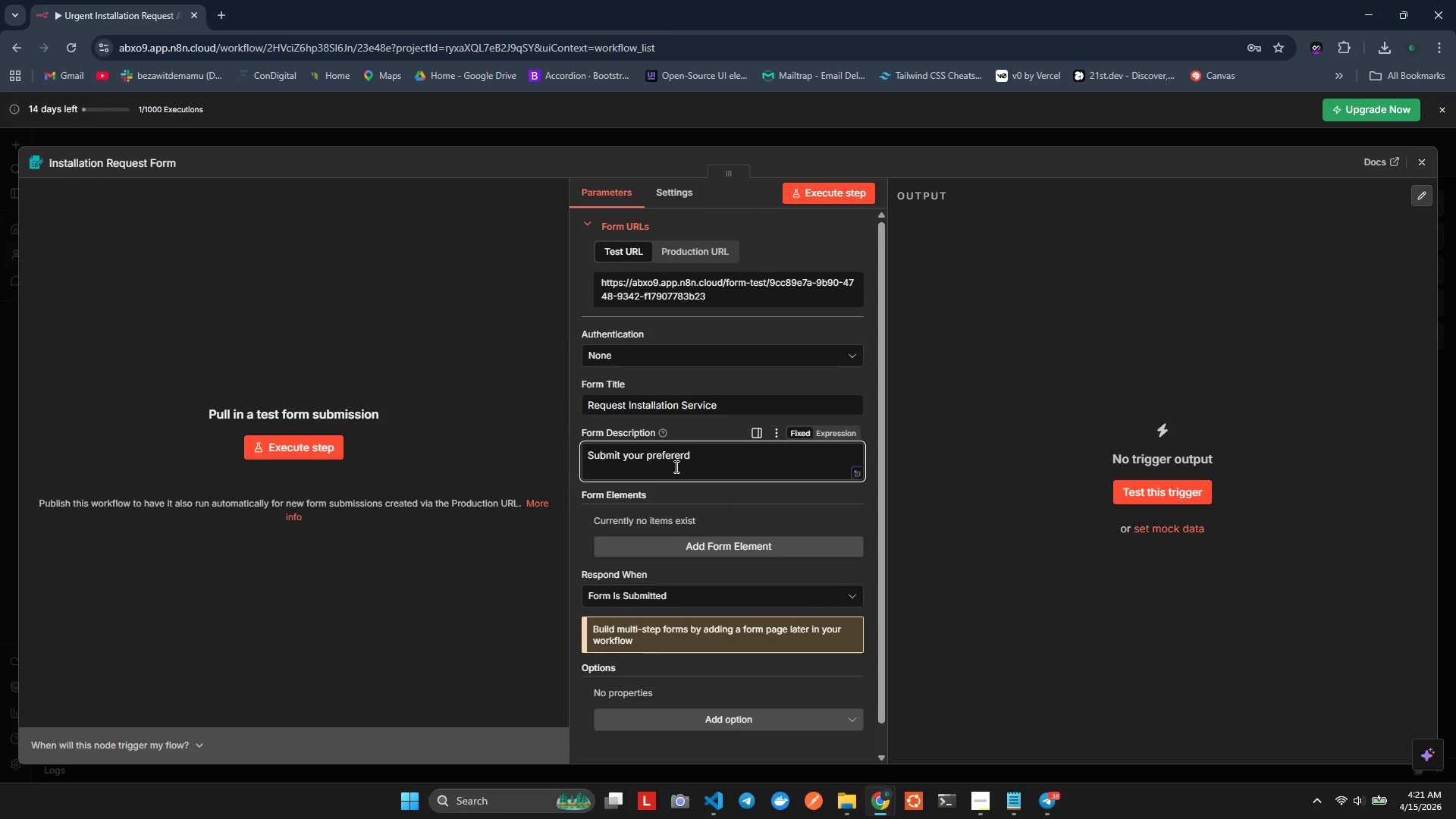 
key(Backslash)
 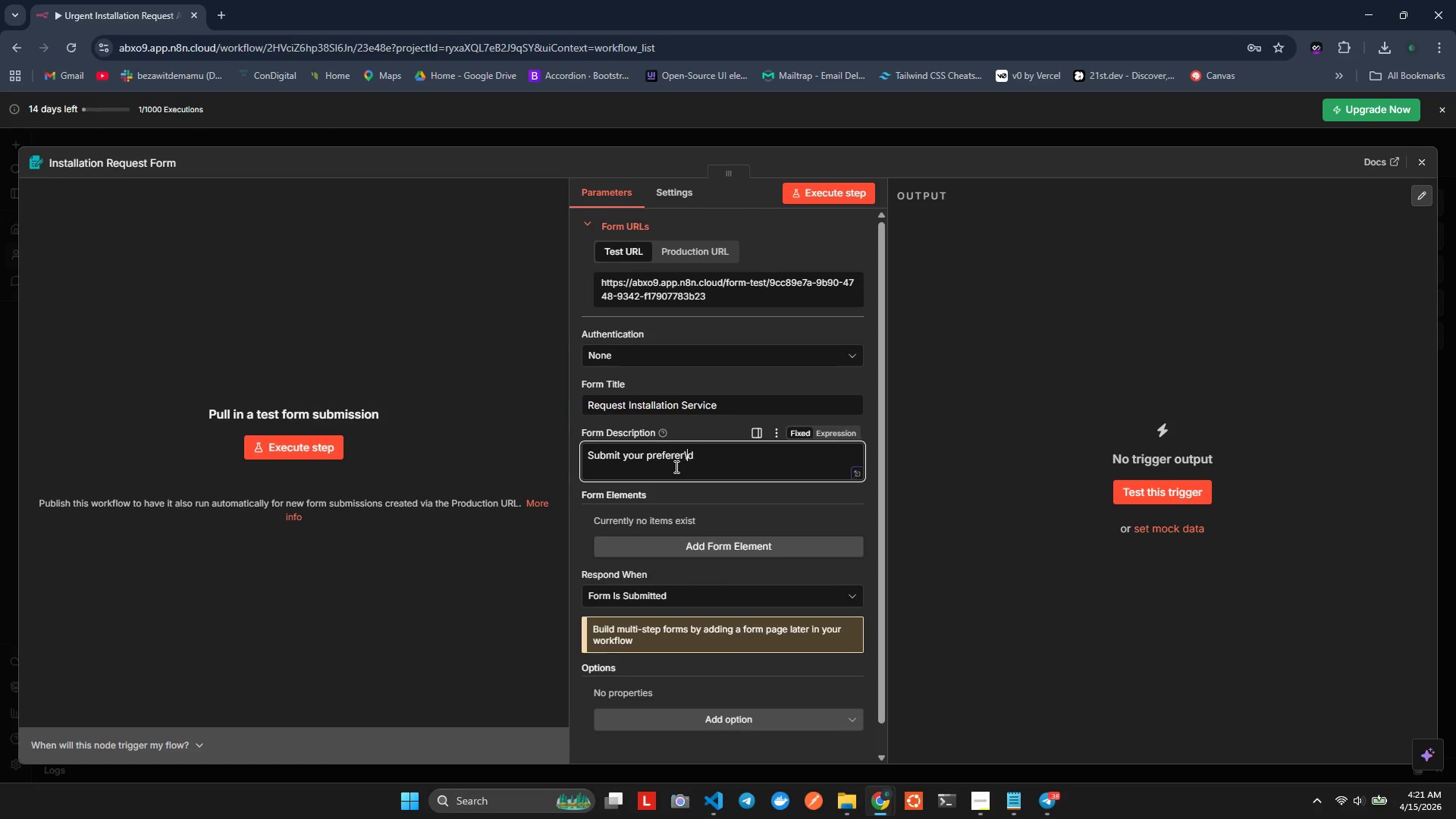 
key(Backslash)